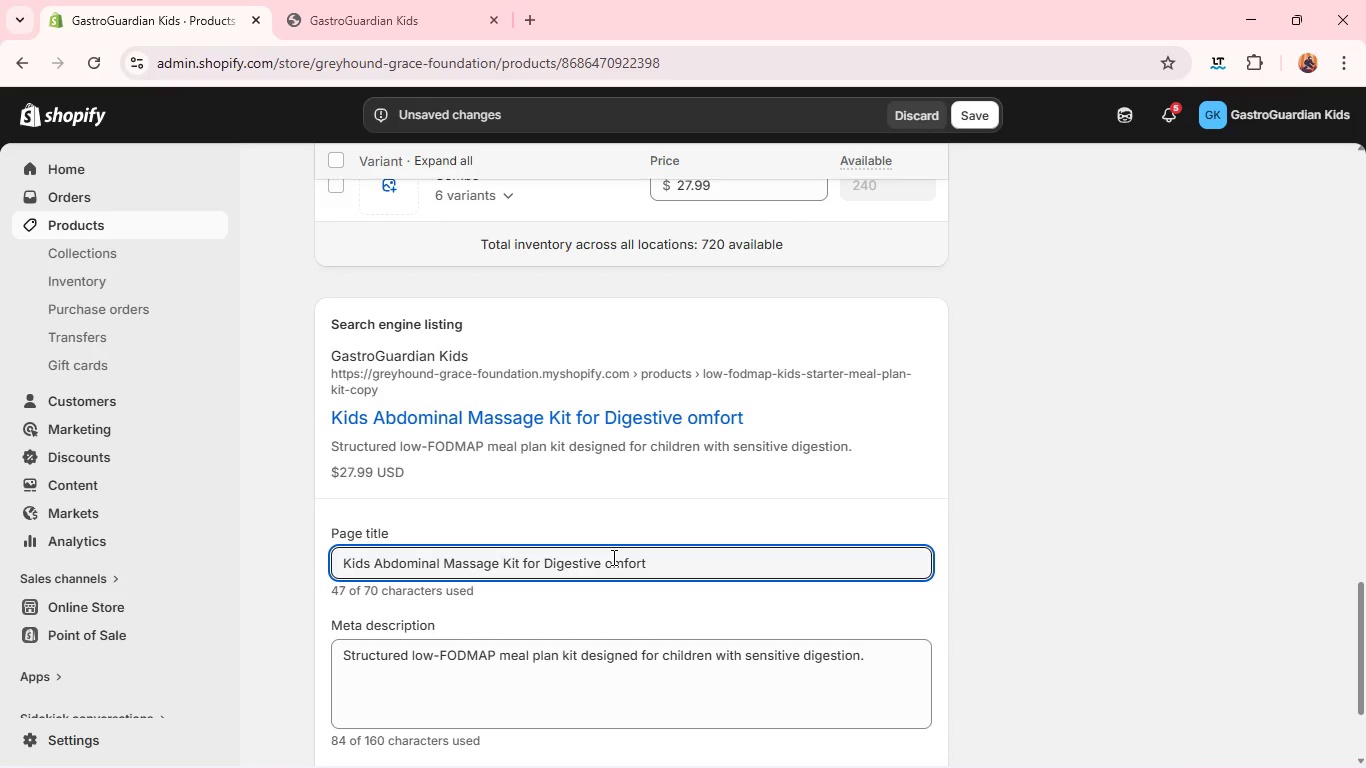 
key(Shift+C)
 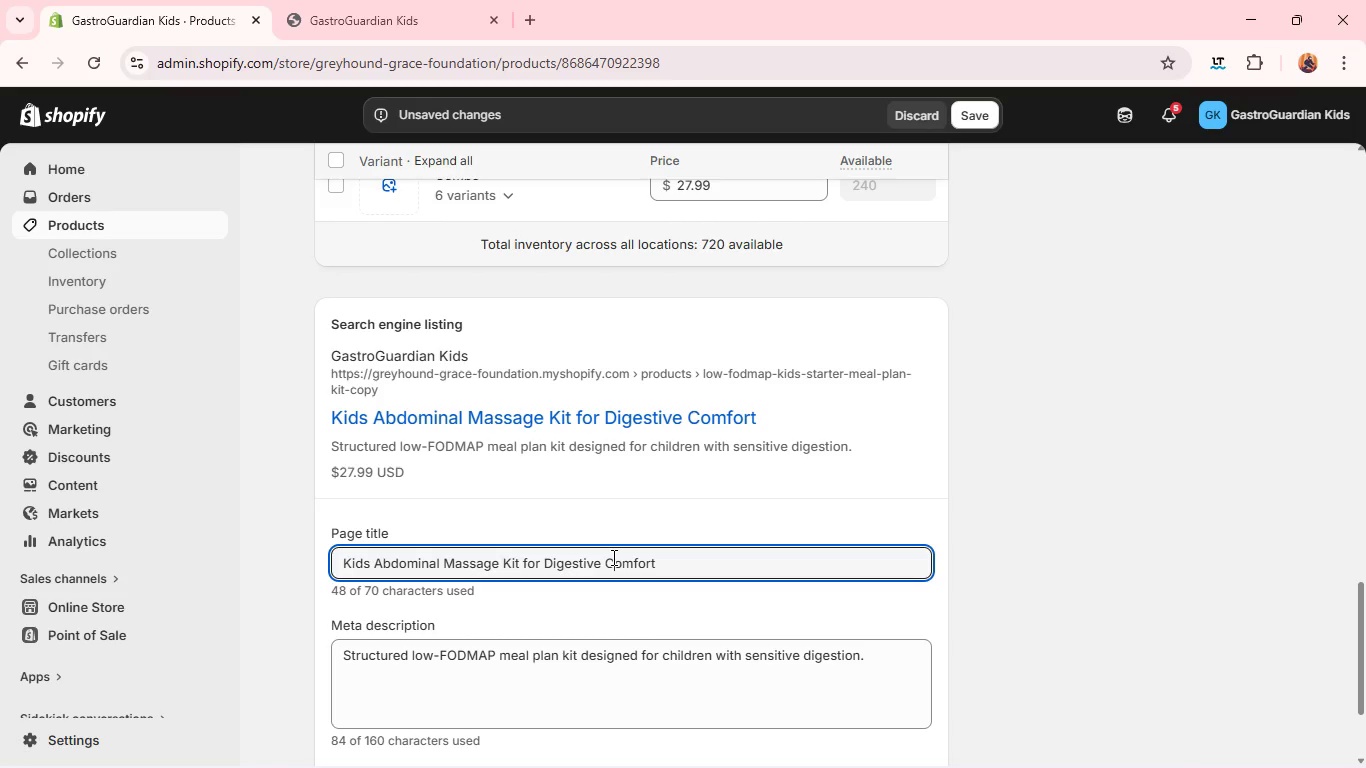 
key(Control+A)
 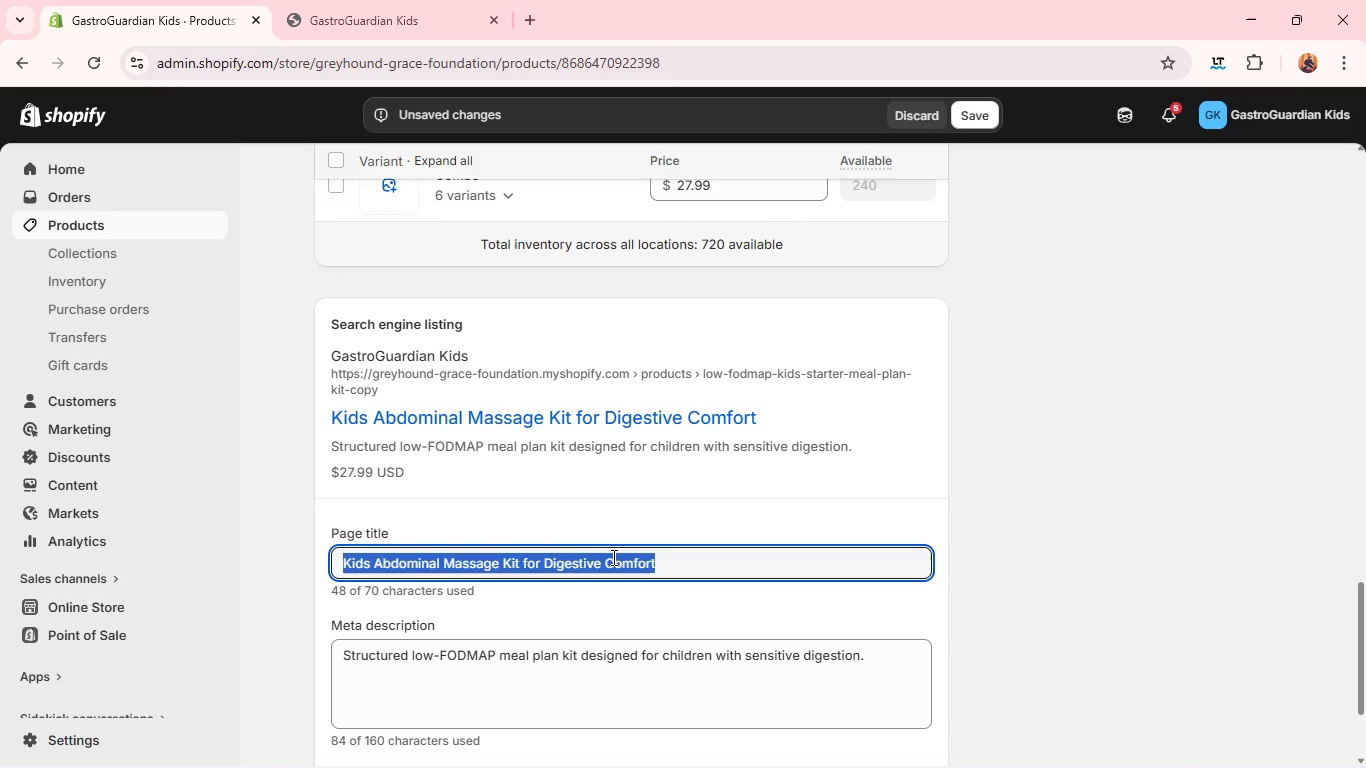 
key(Control+C)
 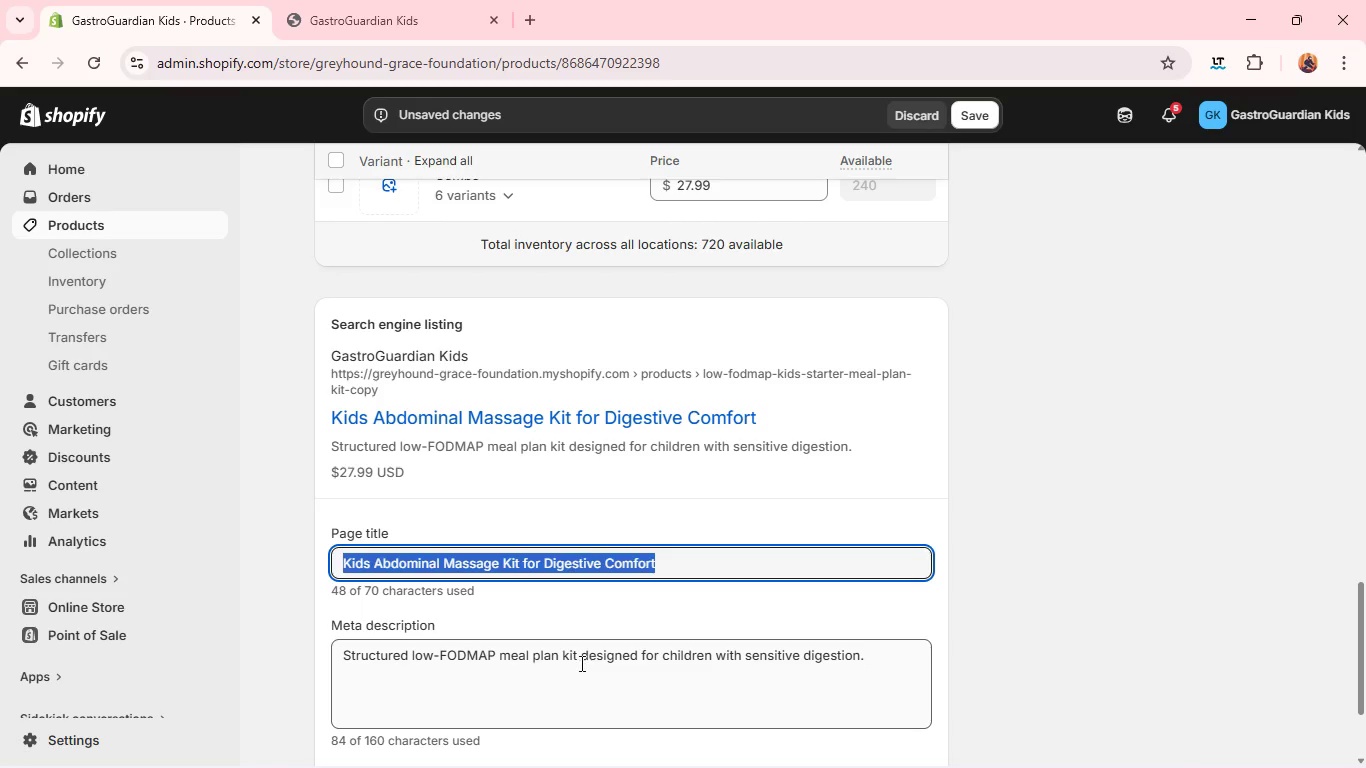 
left_click([580, 663])
 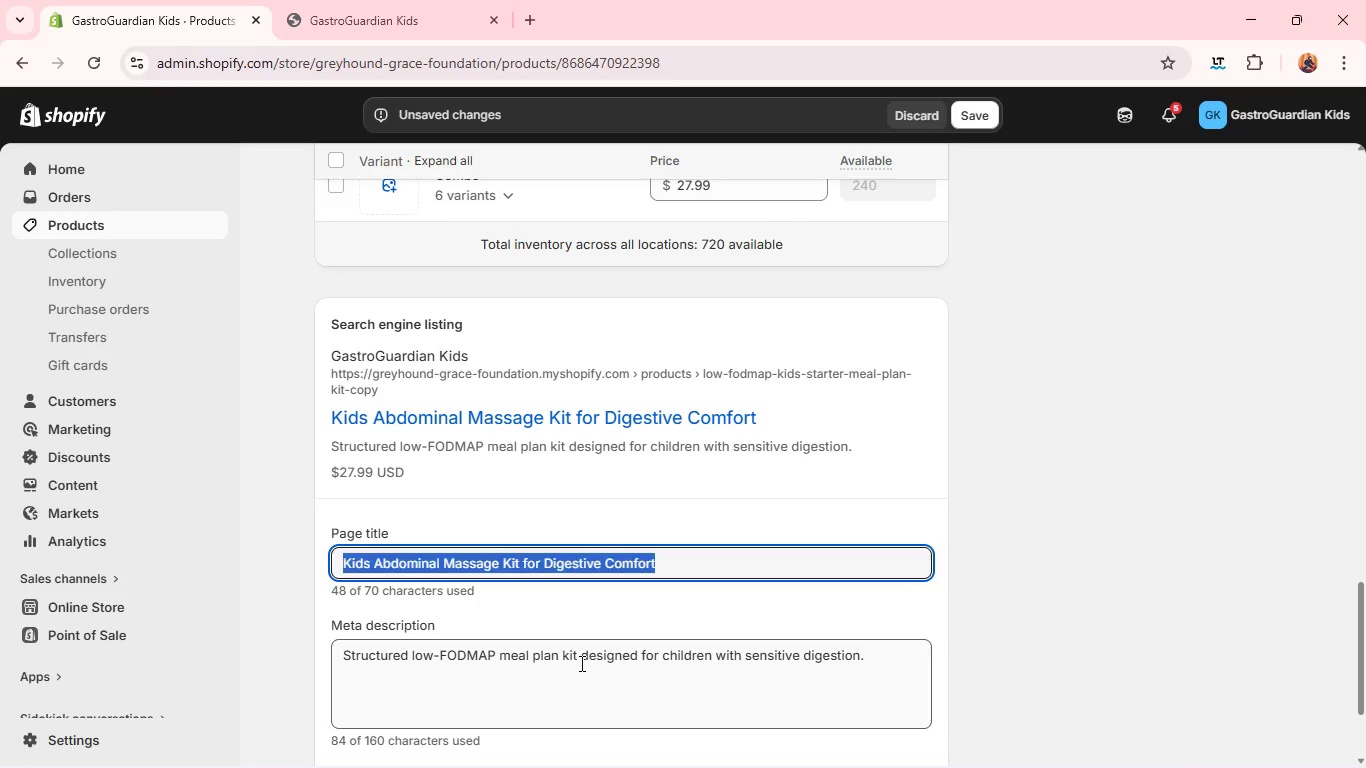 
key(Control+A)
 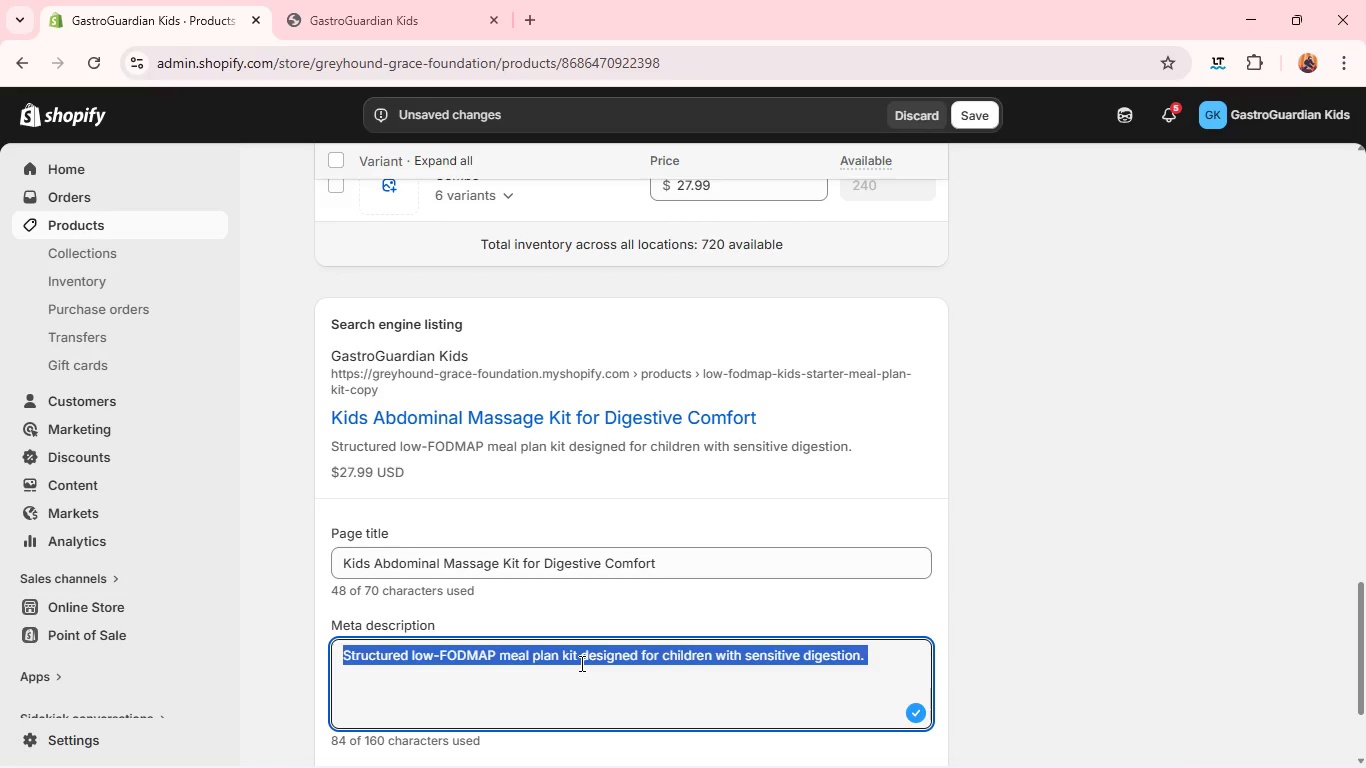 
key(Control+V)
 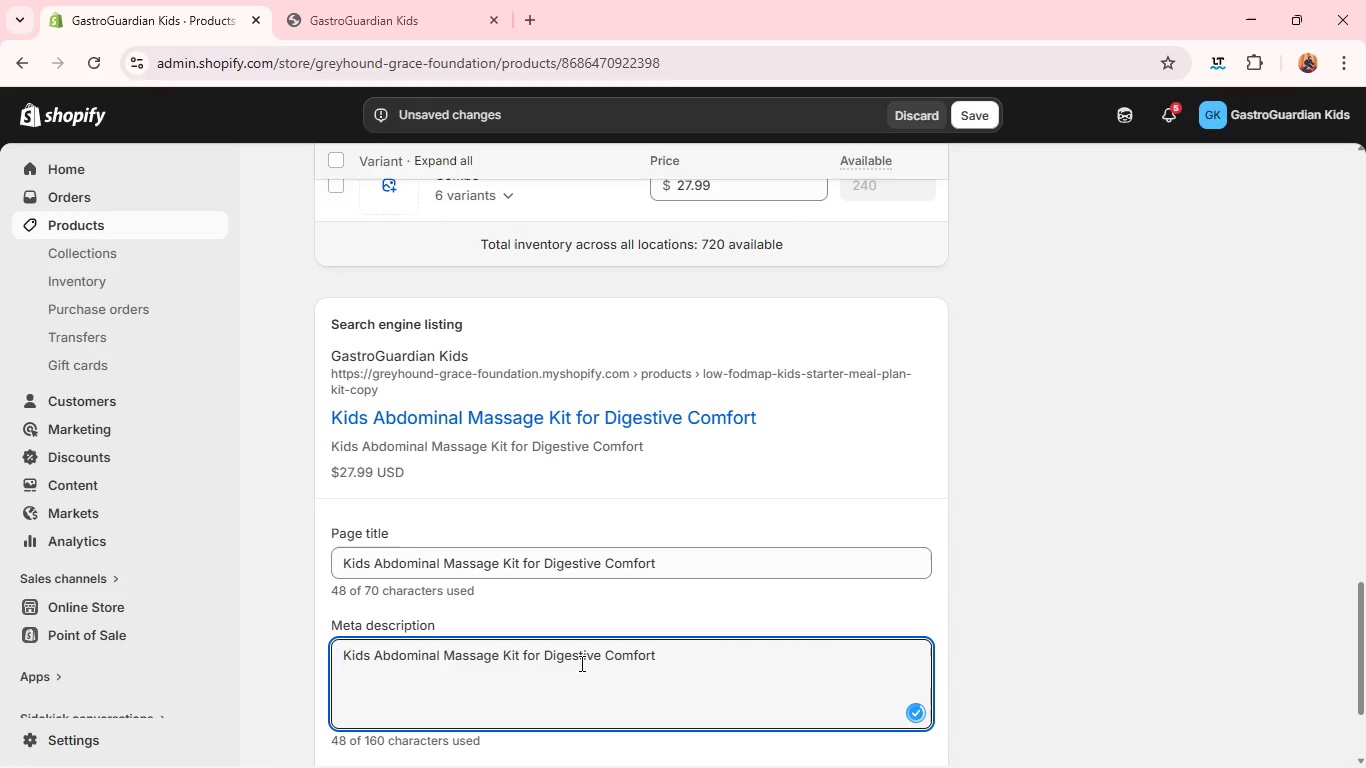 
double_click([580, 663])
 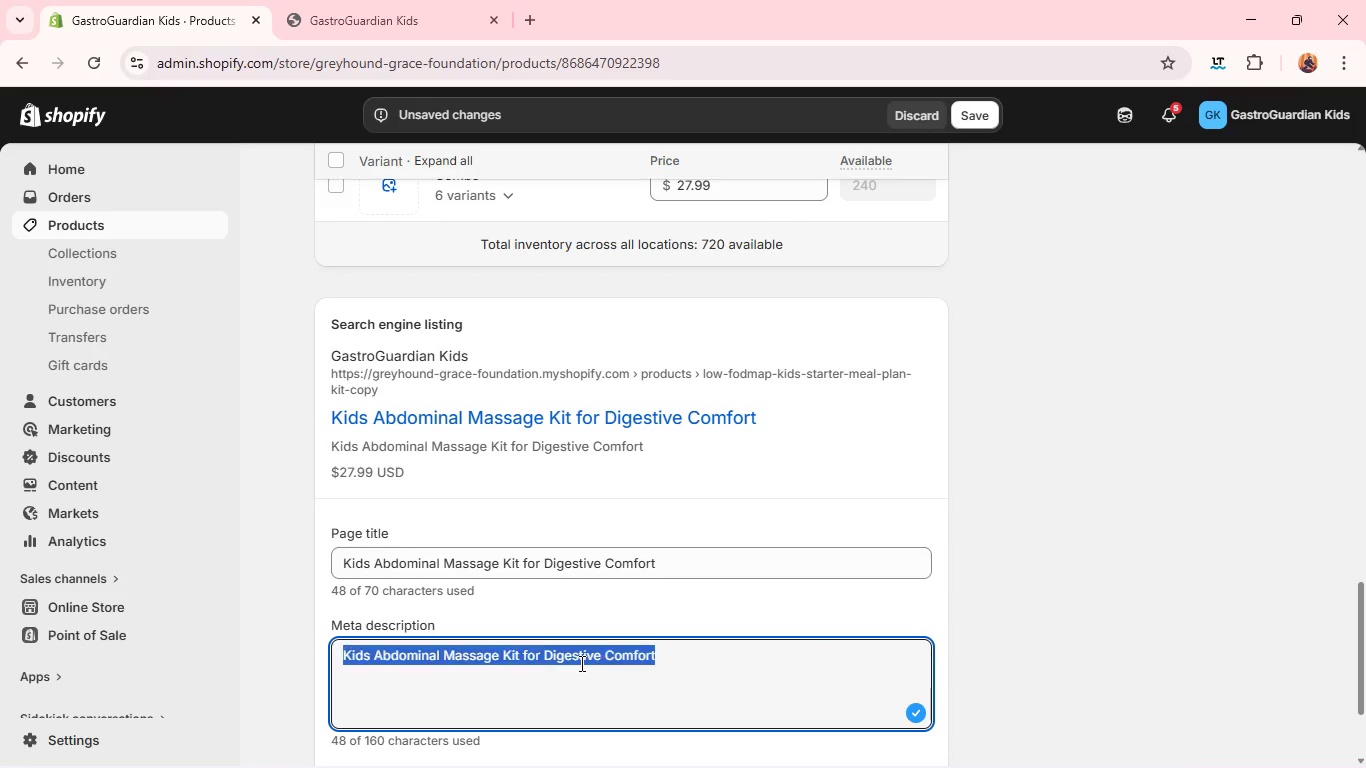 
triple_click([580, 663])
 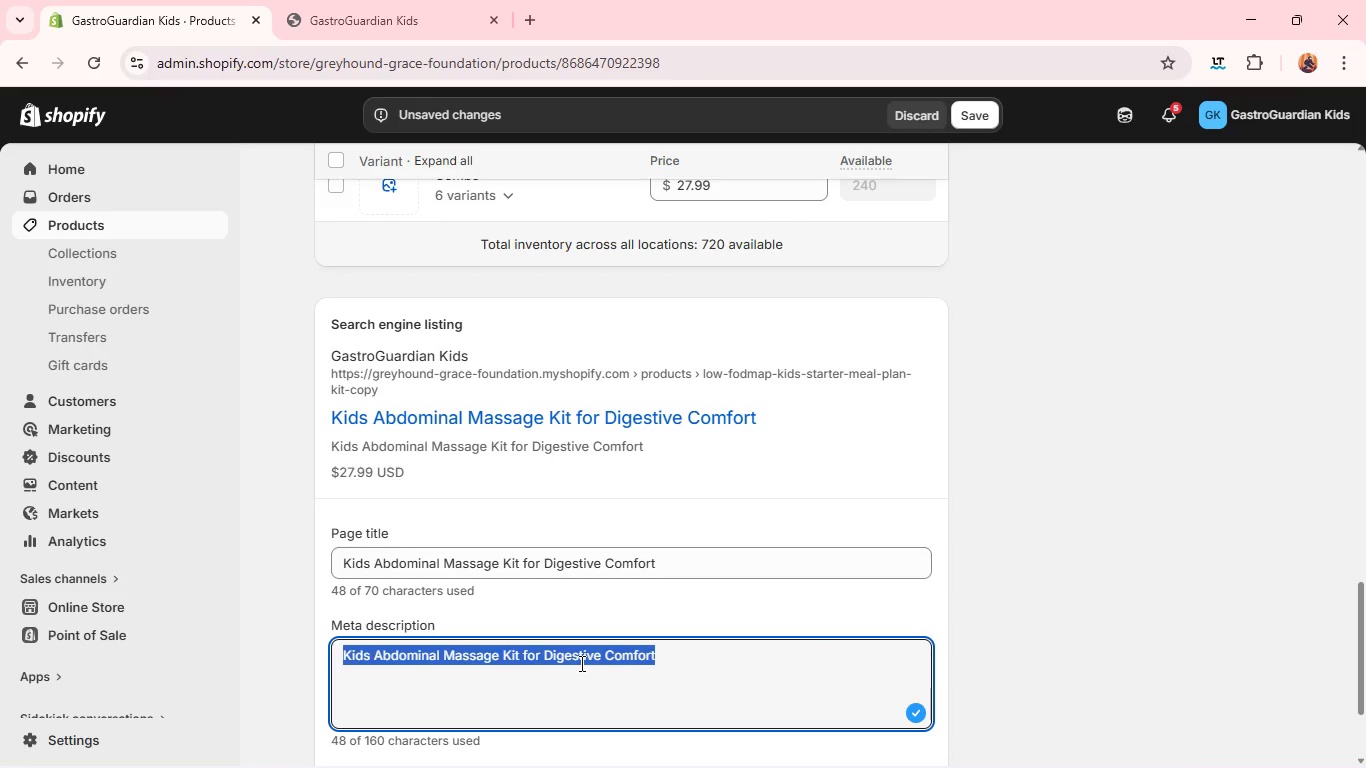 
triple_click([580, 663])
 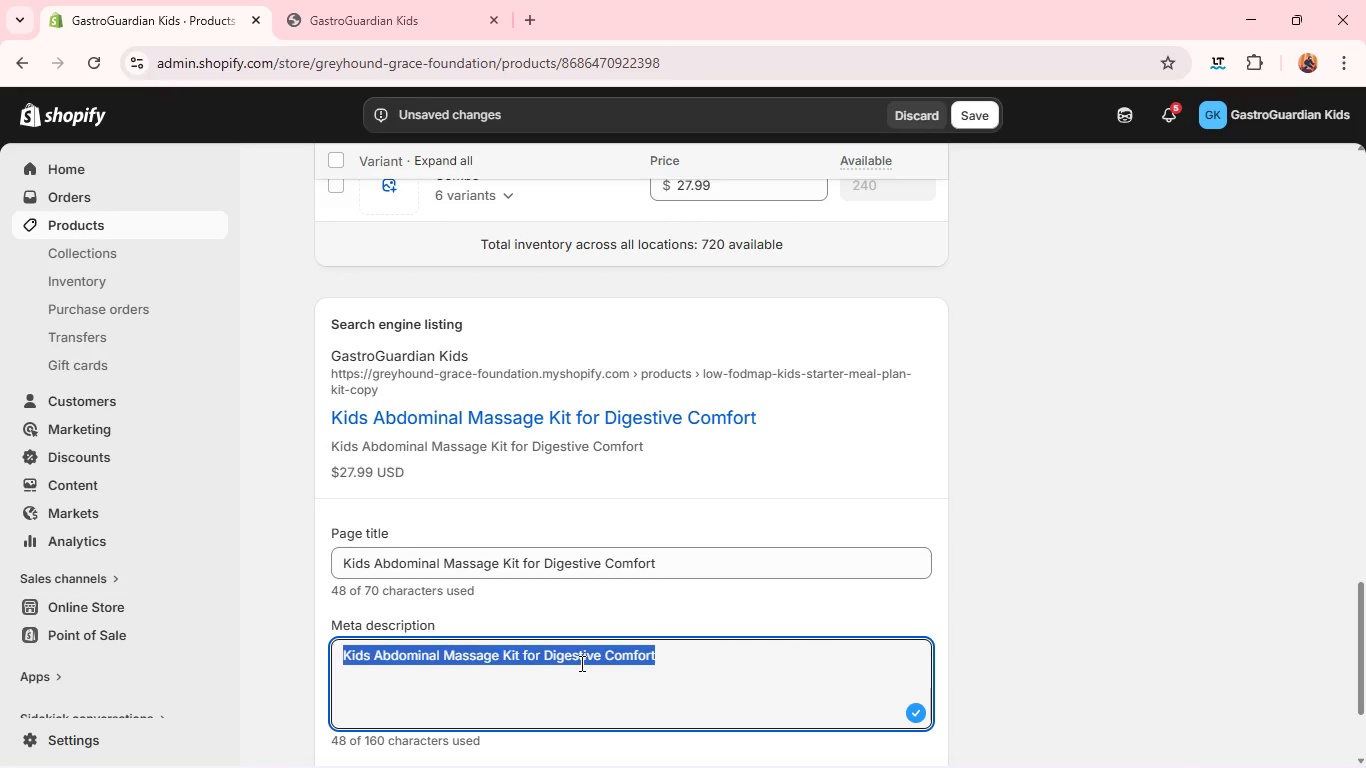 
type(Gentle abdominal massage tools designed to support relaxation and digestive comfort in children.)
 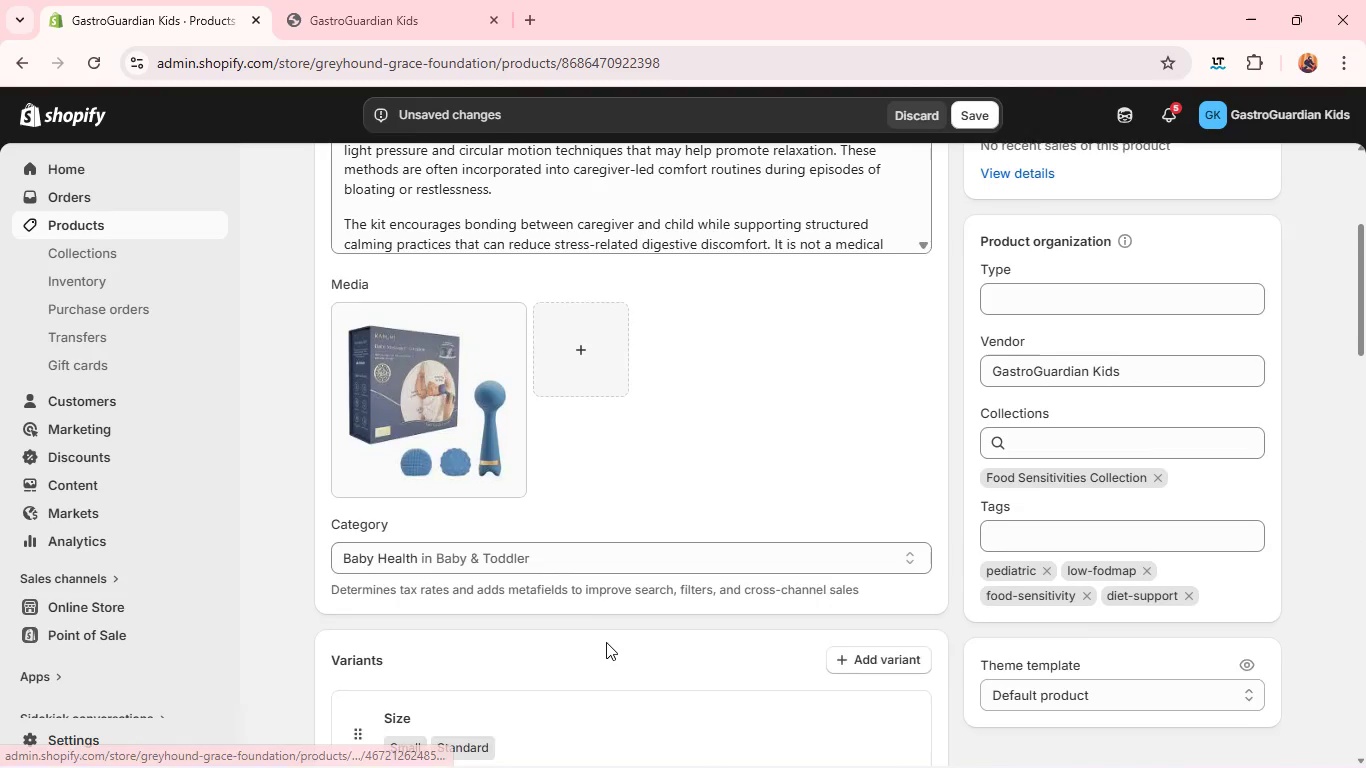 
wait(15.42)
 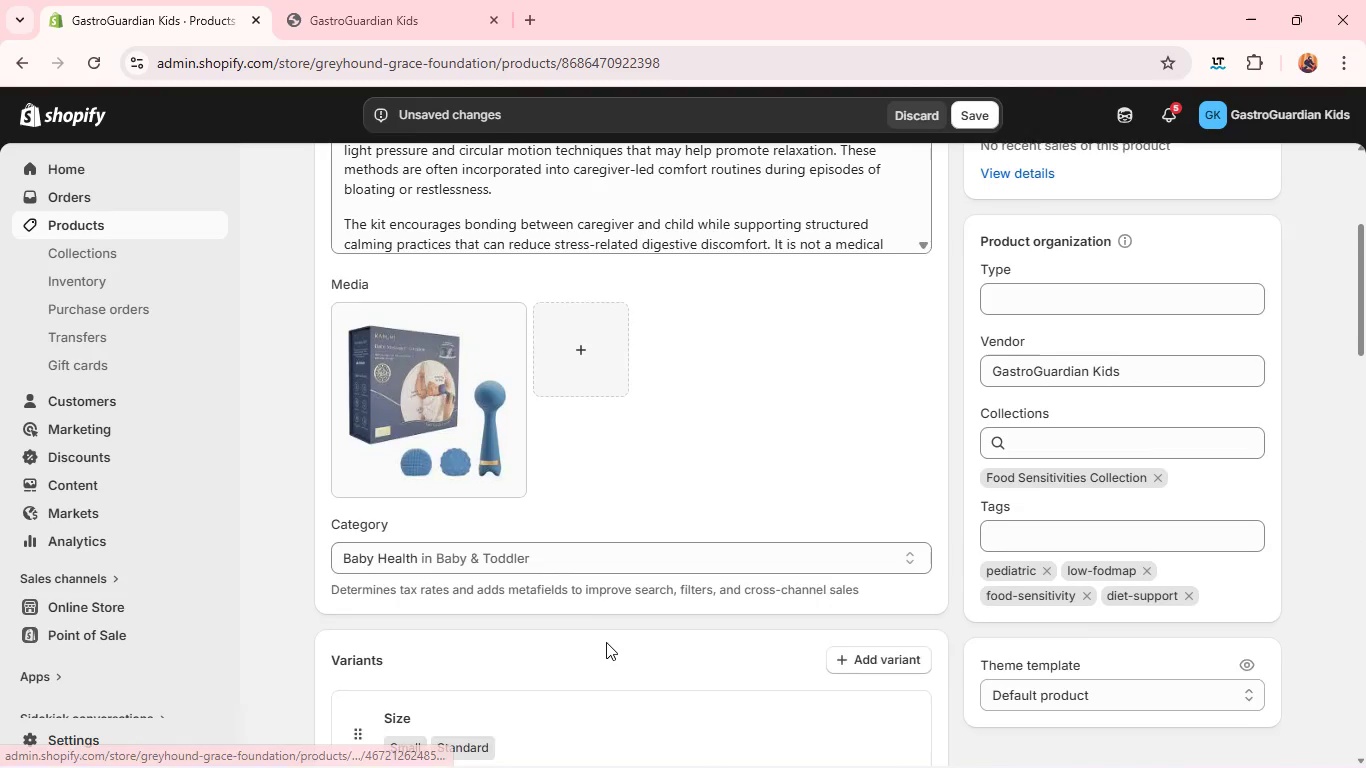 
left_click([1159, 518])
 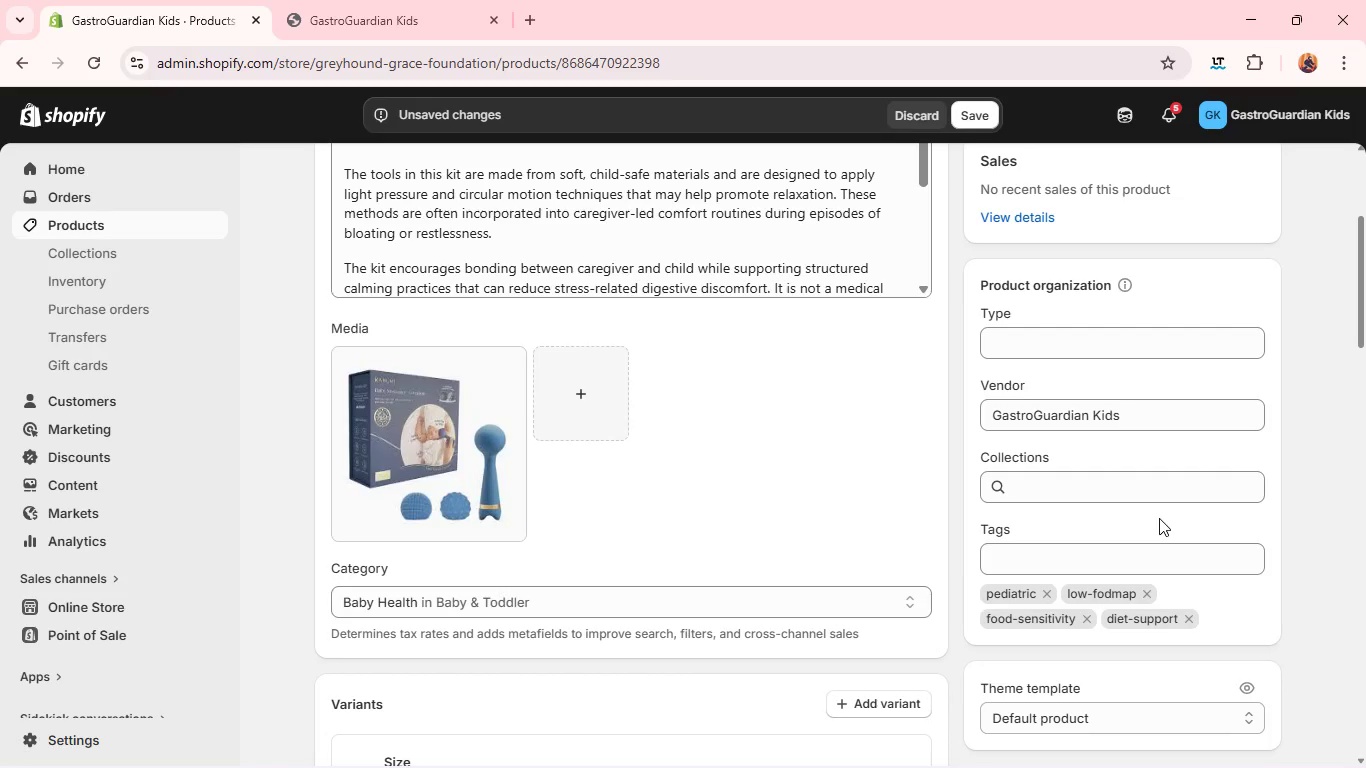 
wait(7.39)
 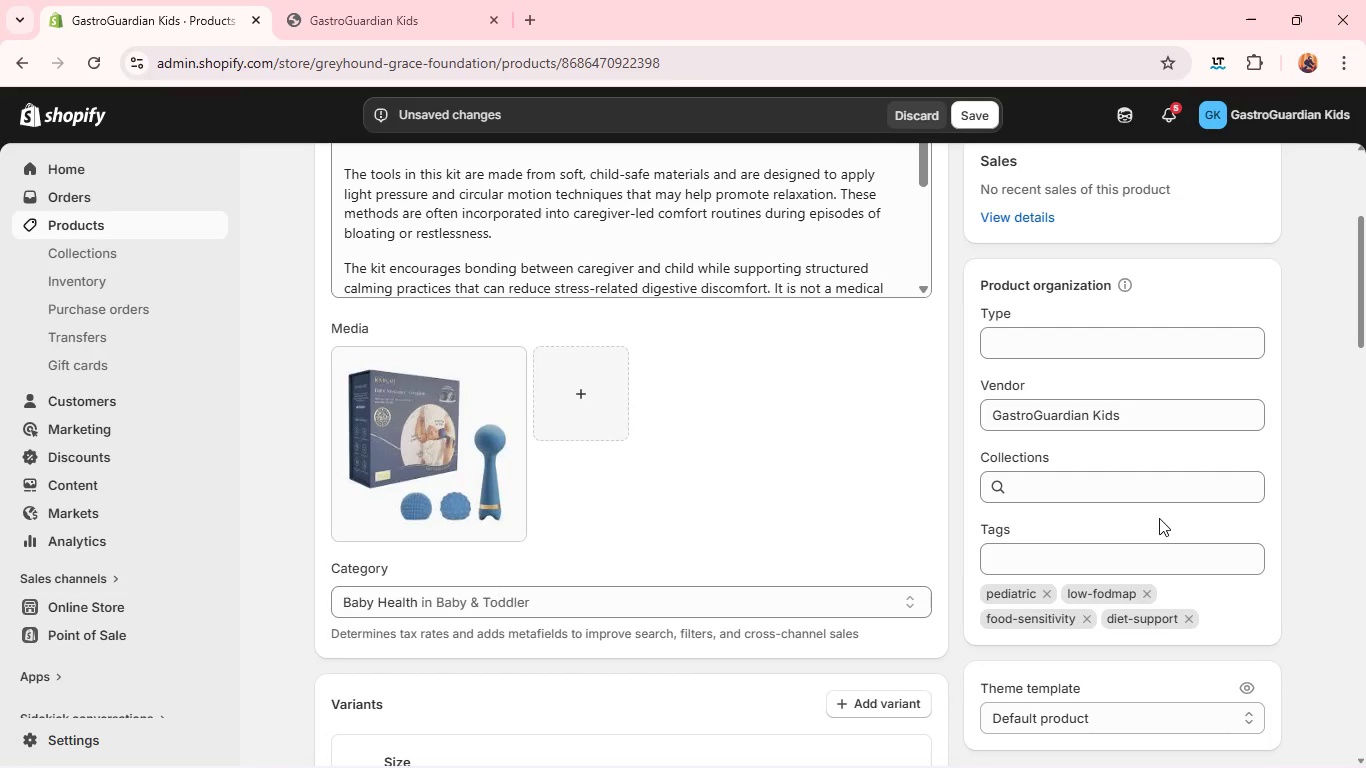 
left_click([1146, 586])
 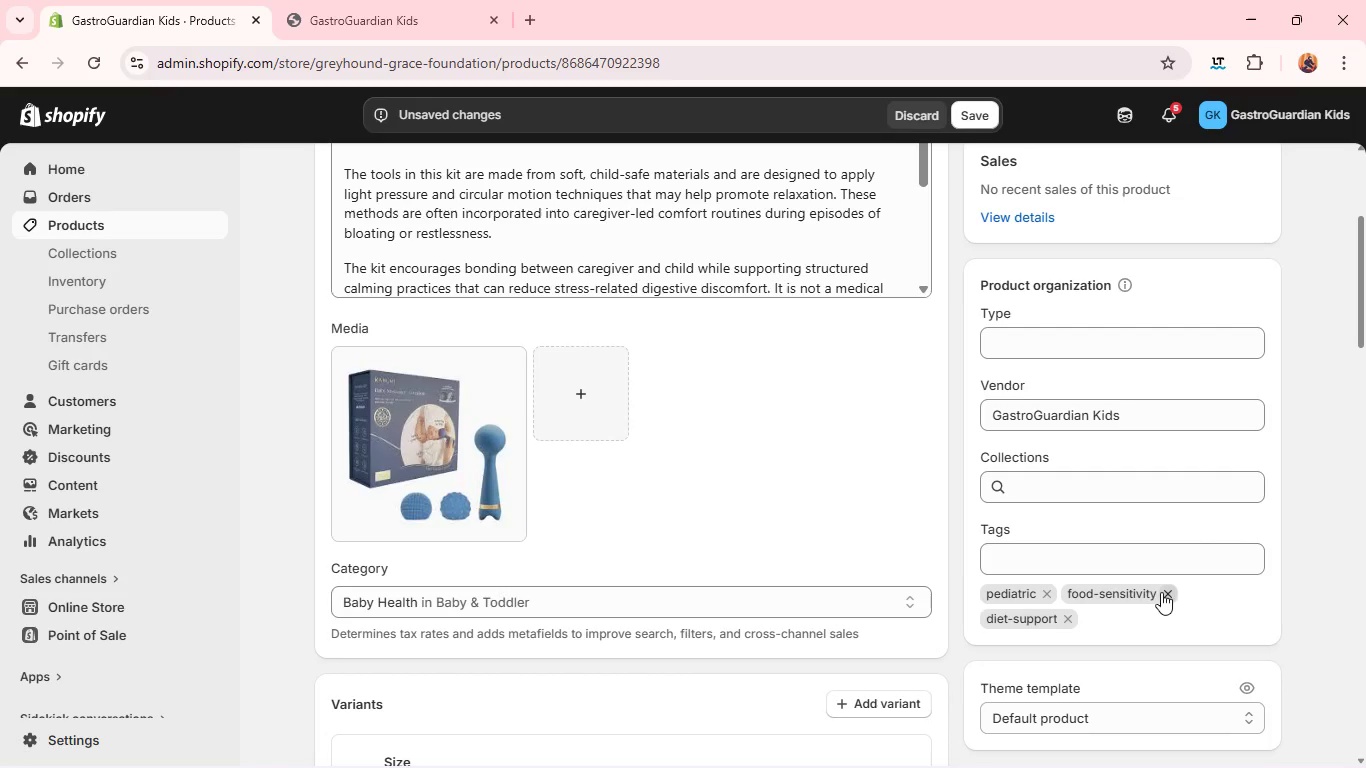 
left_click([1166, 594])
 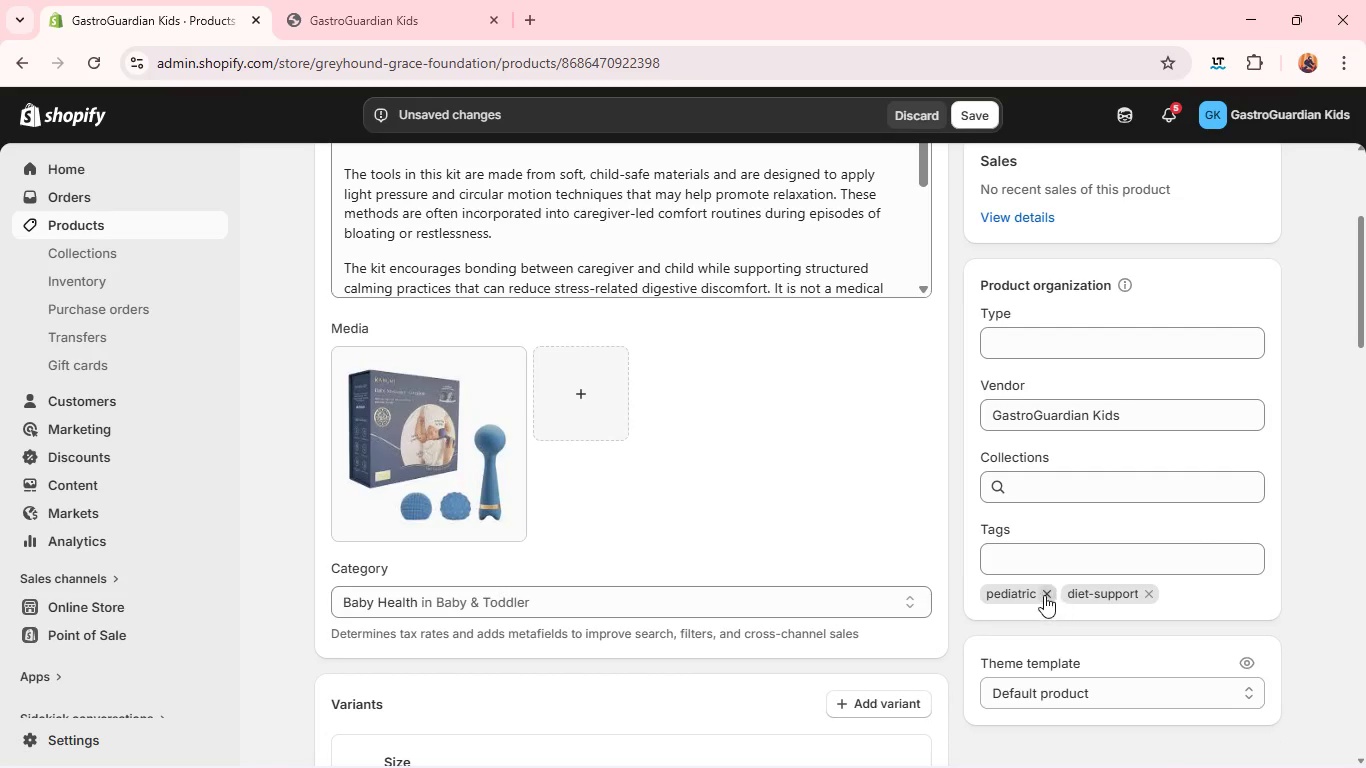 
left_click([1042, 593])
 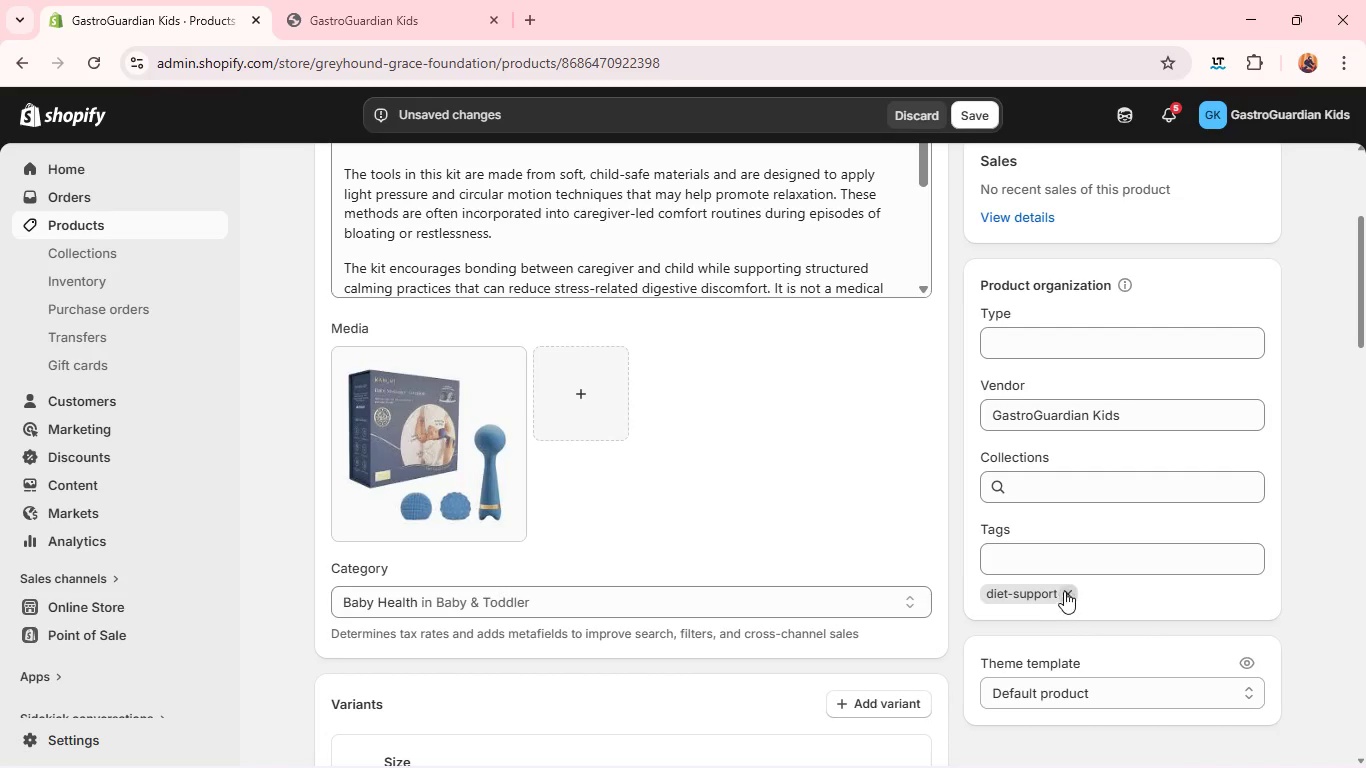 
left_click([1067, 591])
 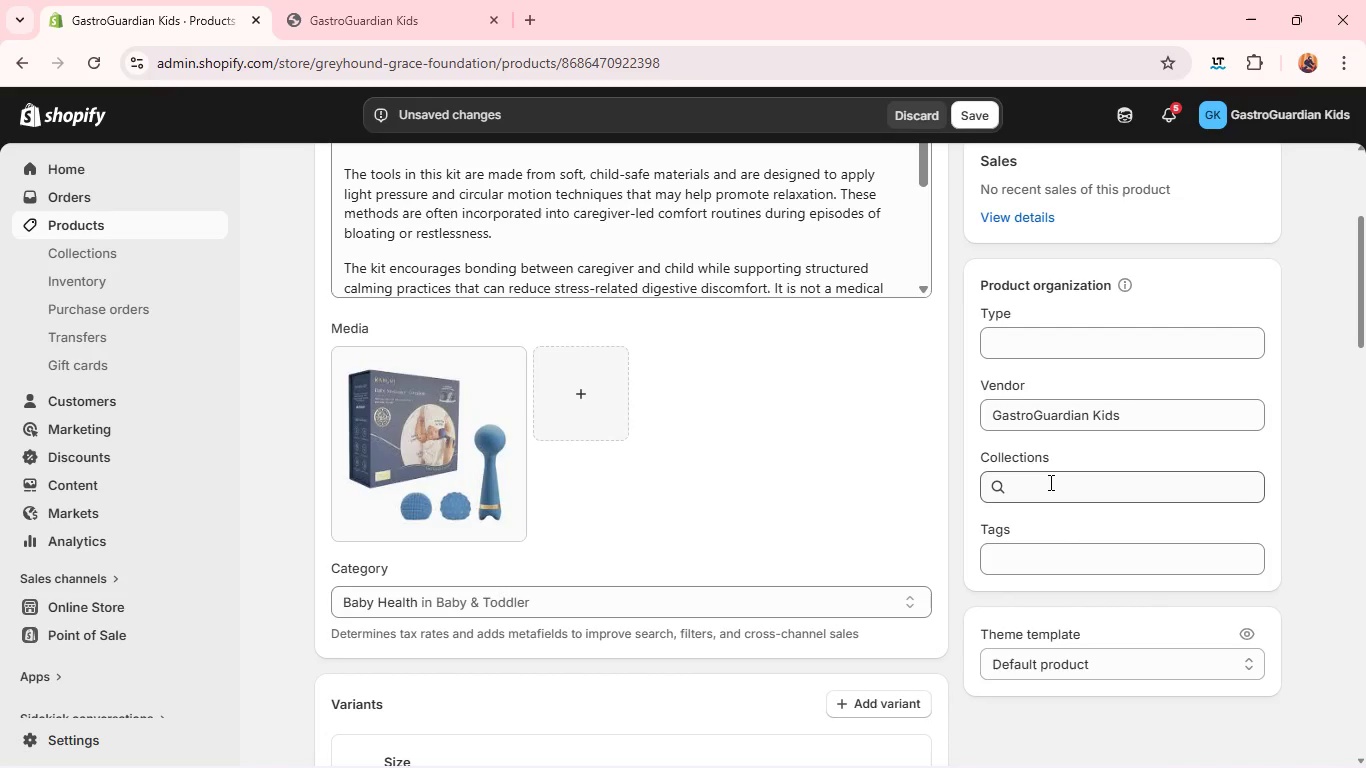 
left_click([1049, 482])
 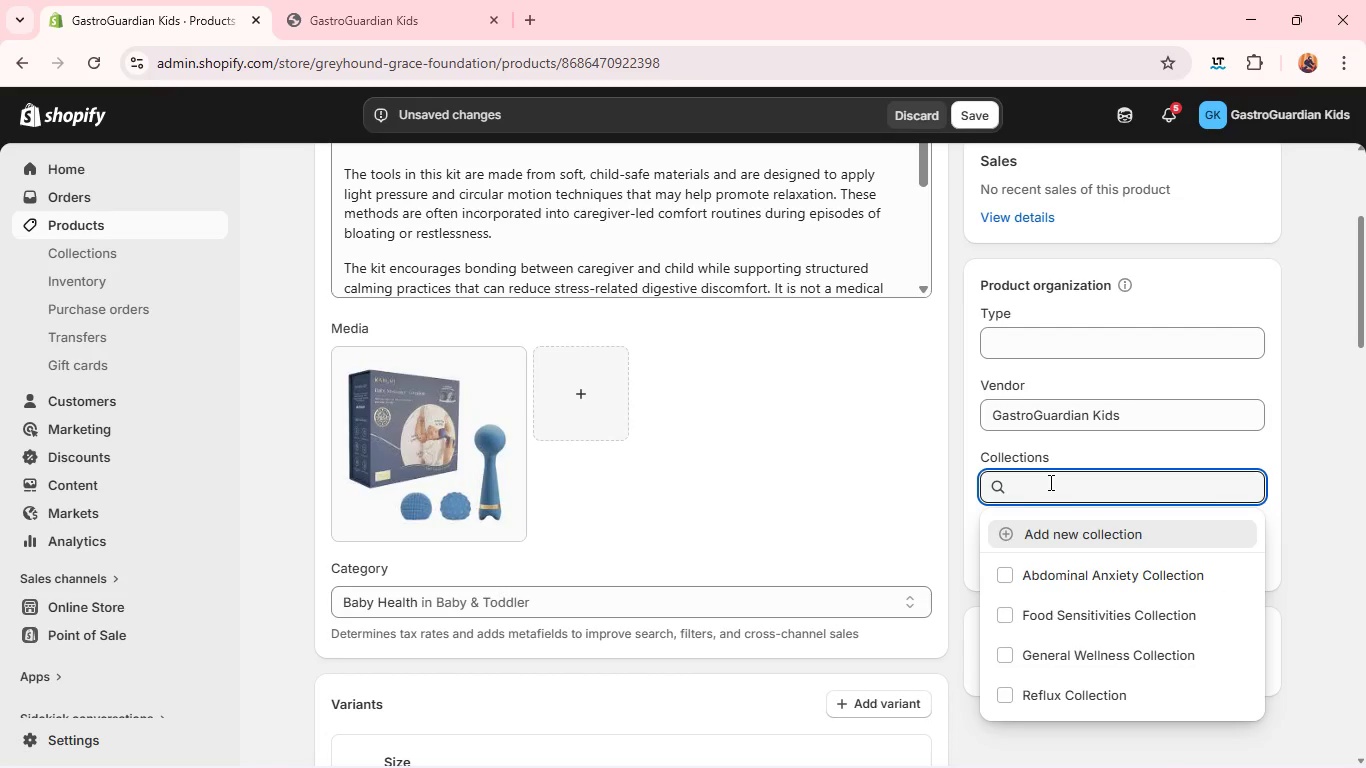 
key(G)
 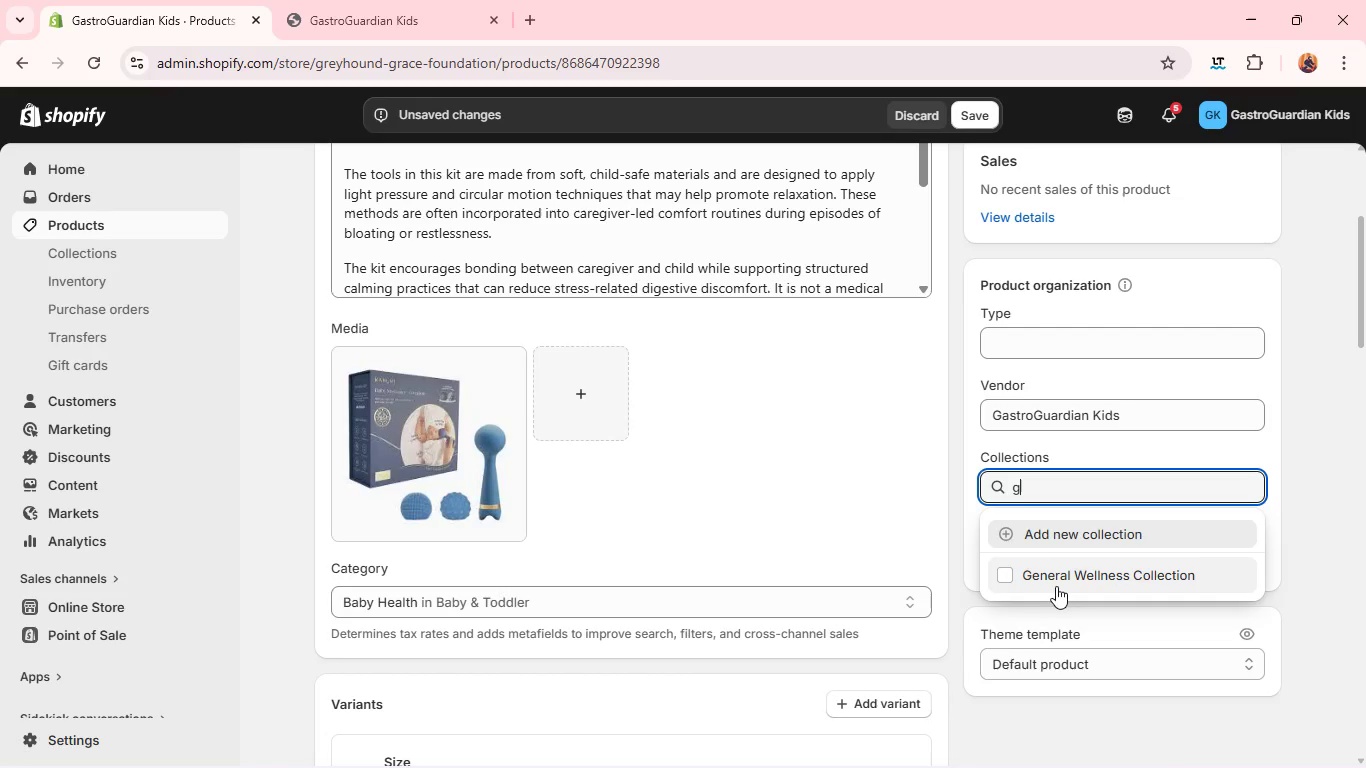 
left_click([1057, 577])
 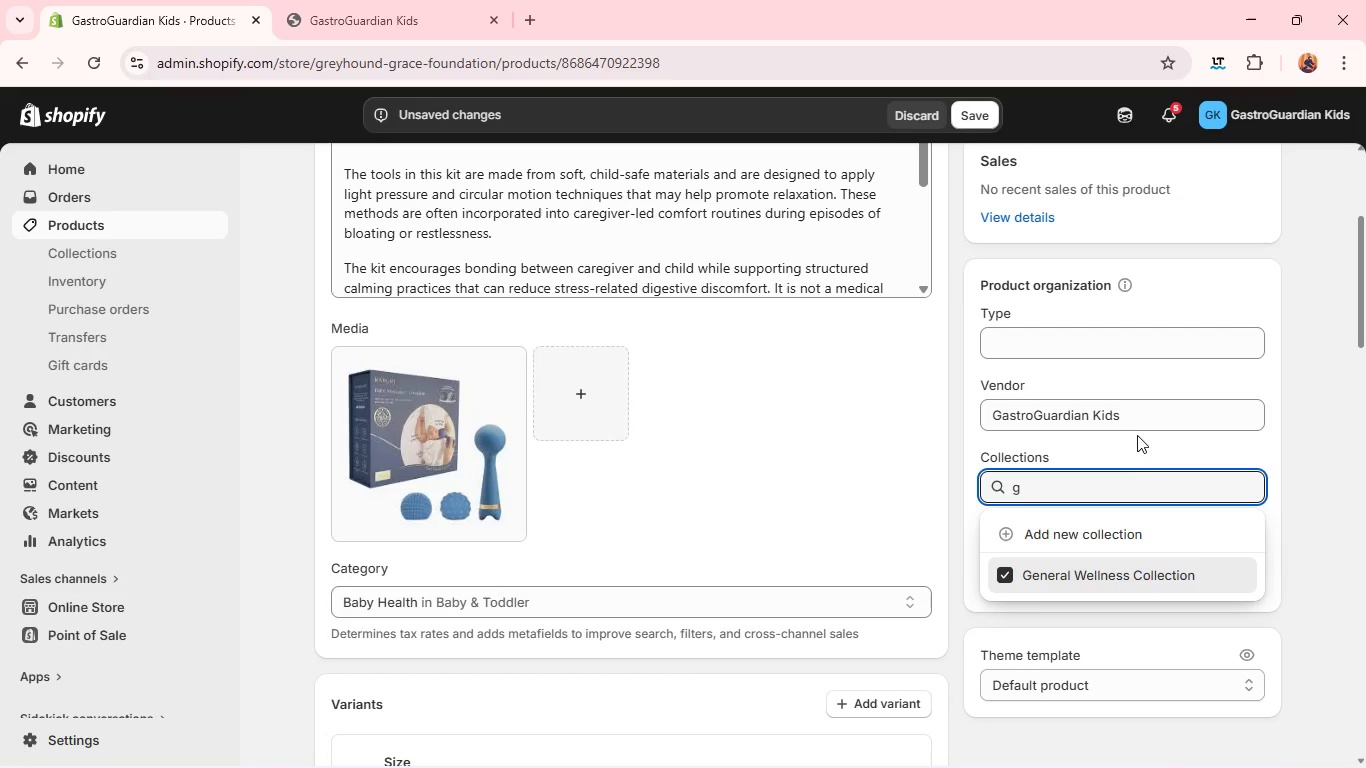 
left_click([1138, 435])
 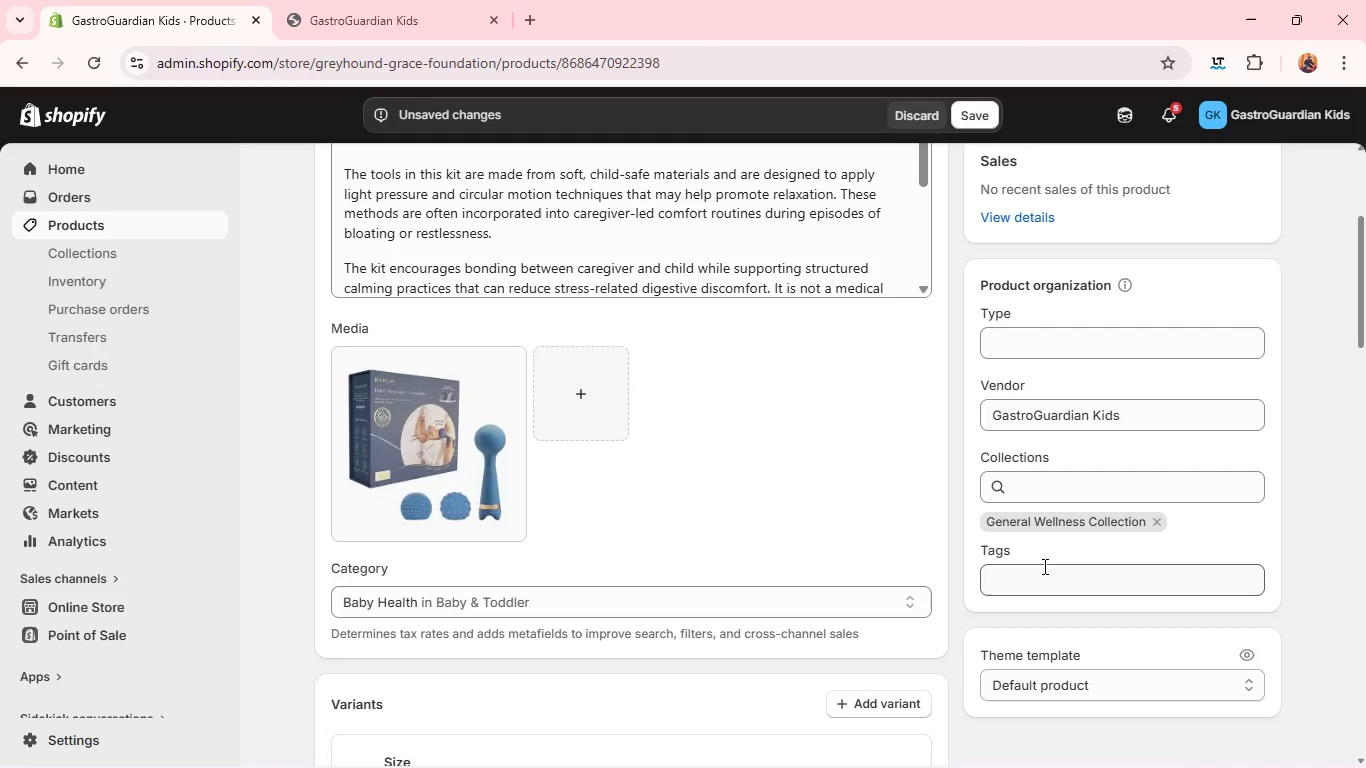 
left_click([1043, 566])
 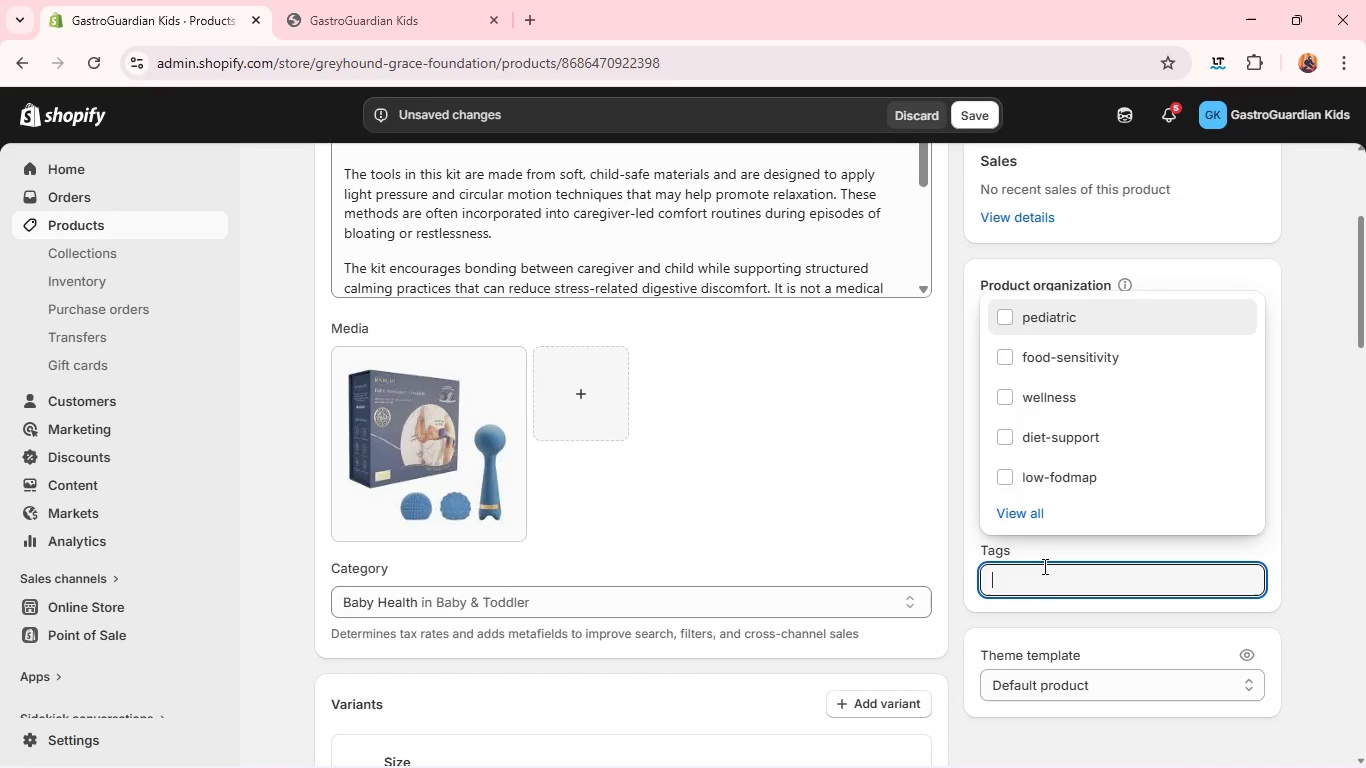 
hold_key(key=ShiftLeft, duration=0.48)
 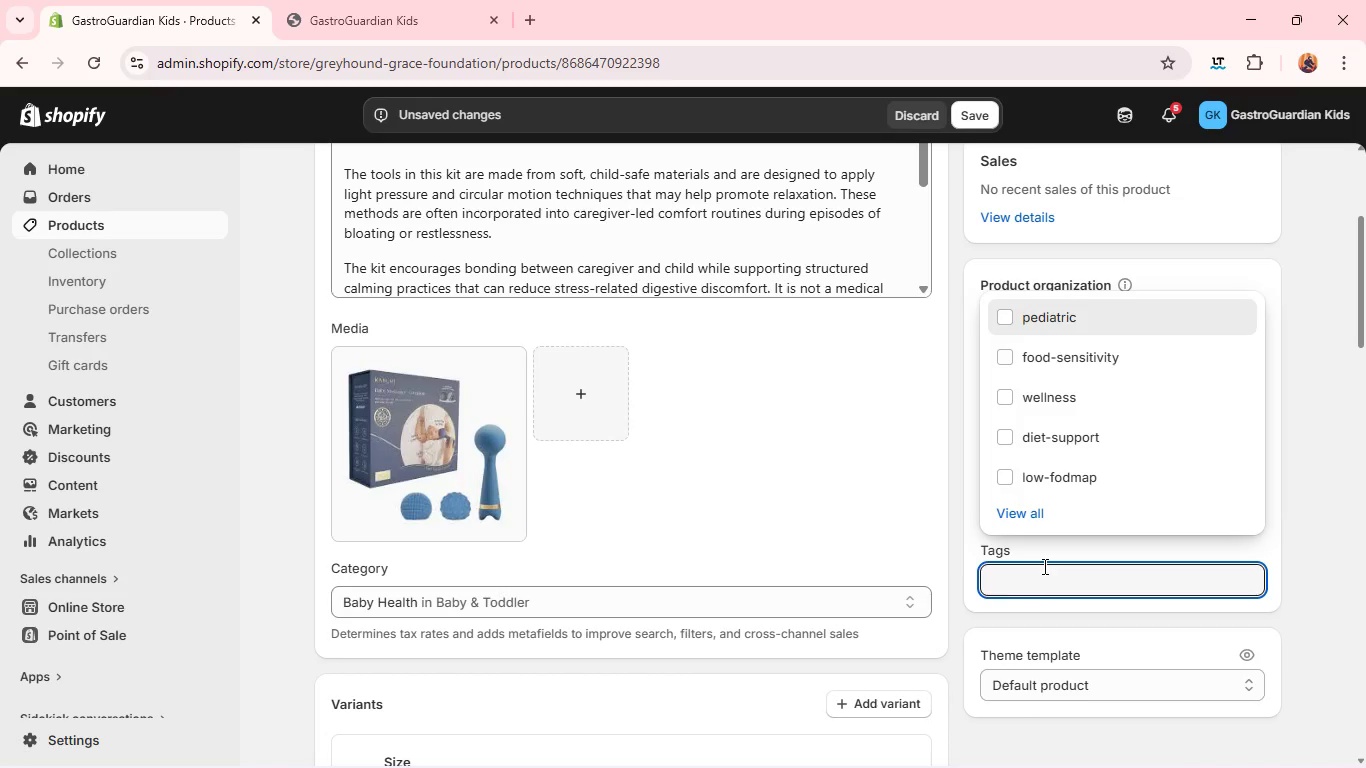 
type(well)
 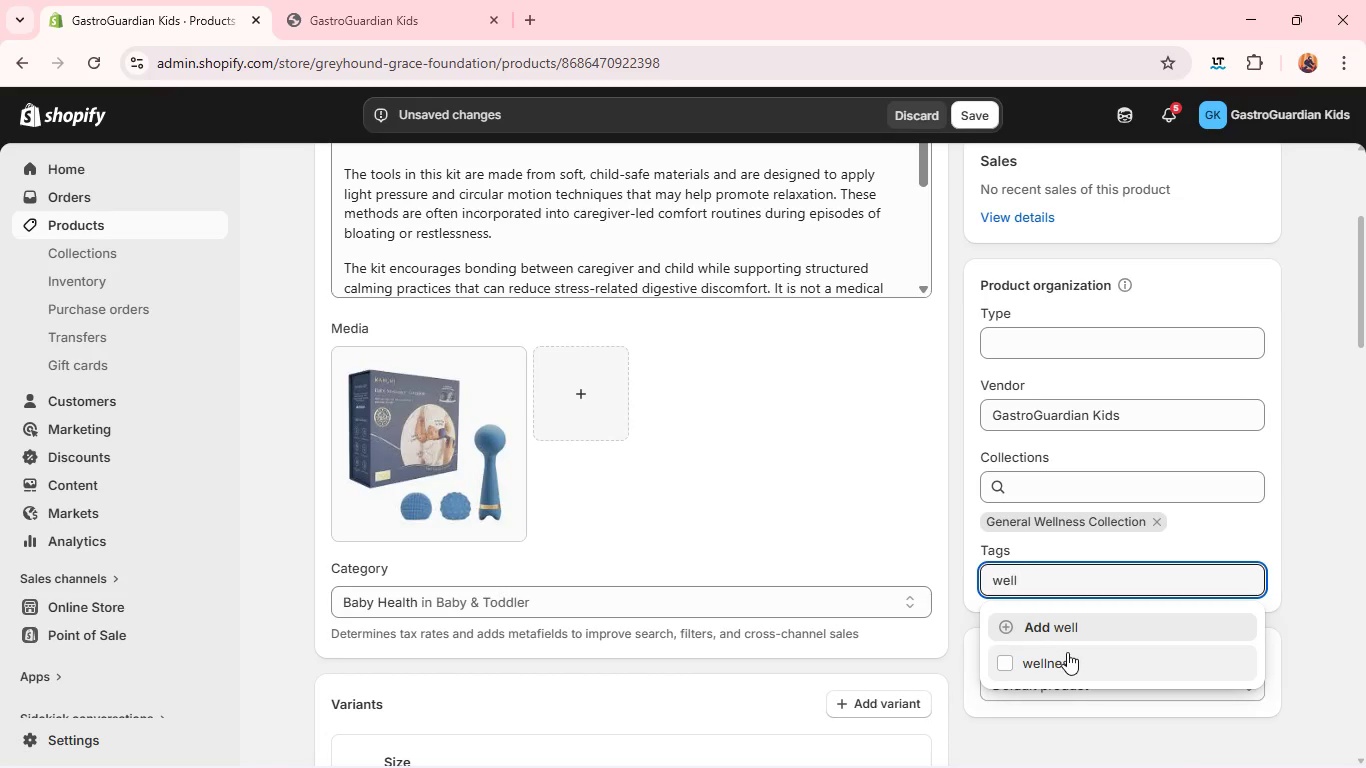 
left_click([1069, 654])
 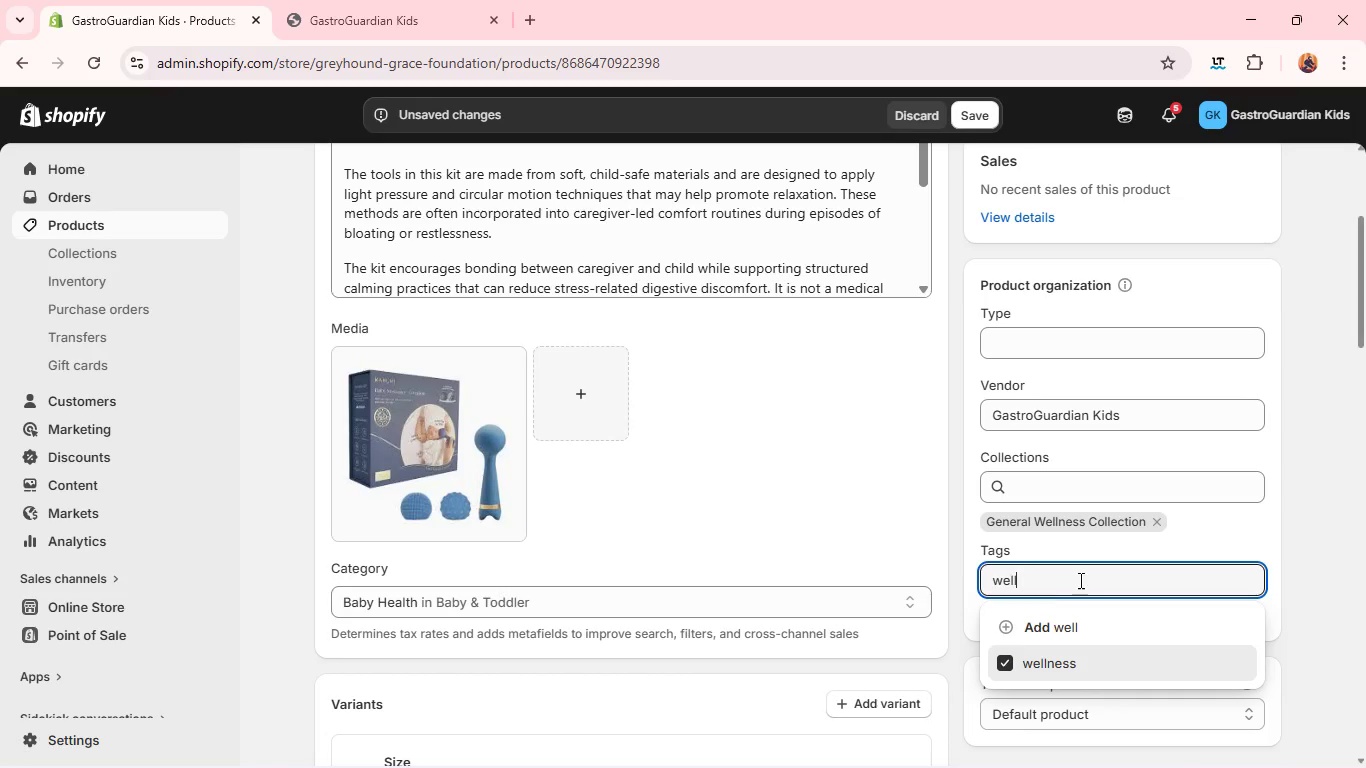 
double_click([1079, 580])
 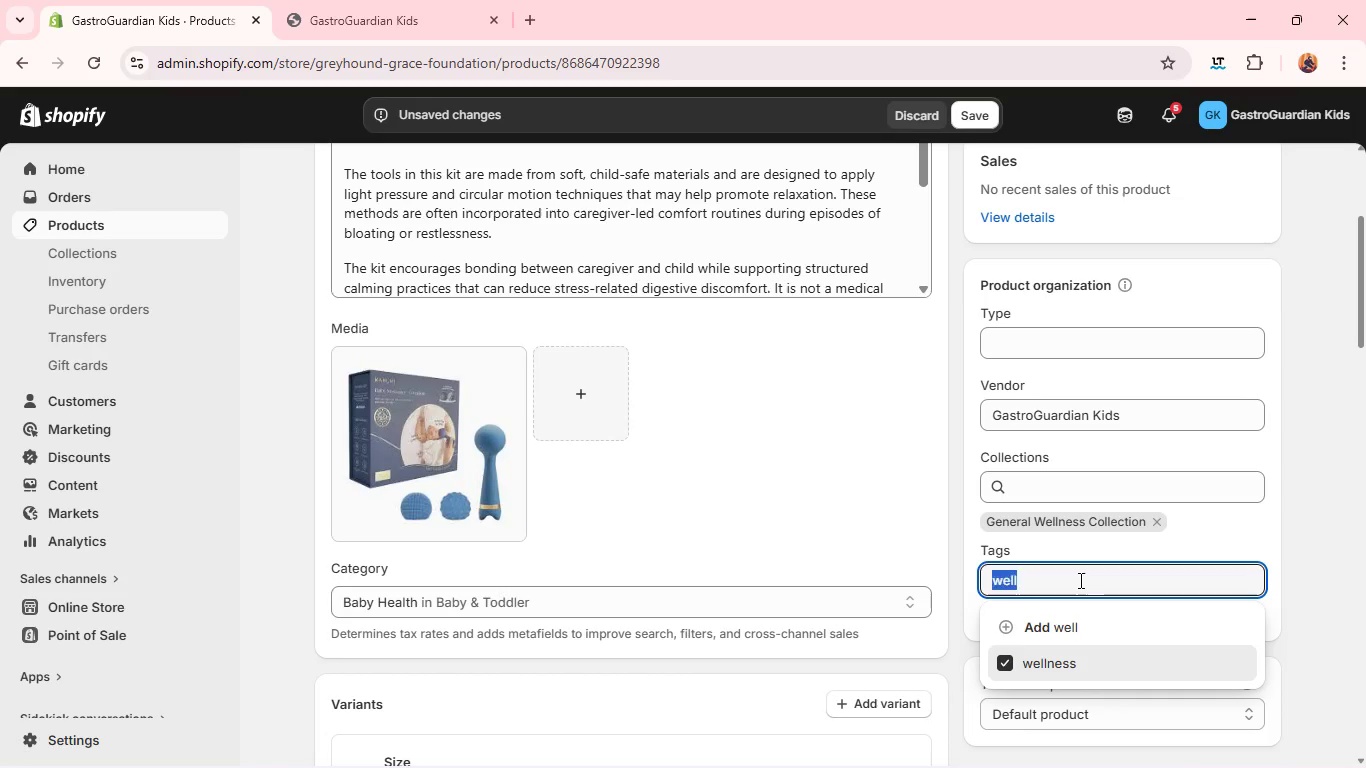 
type(bundle)
 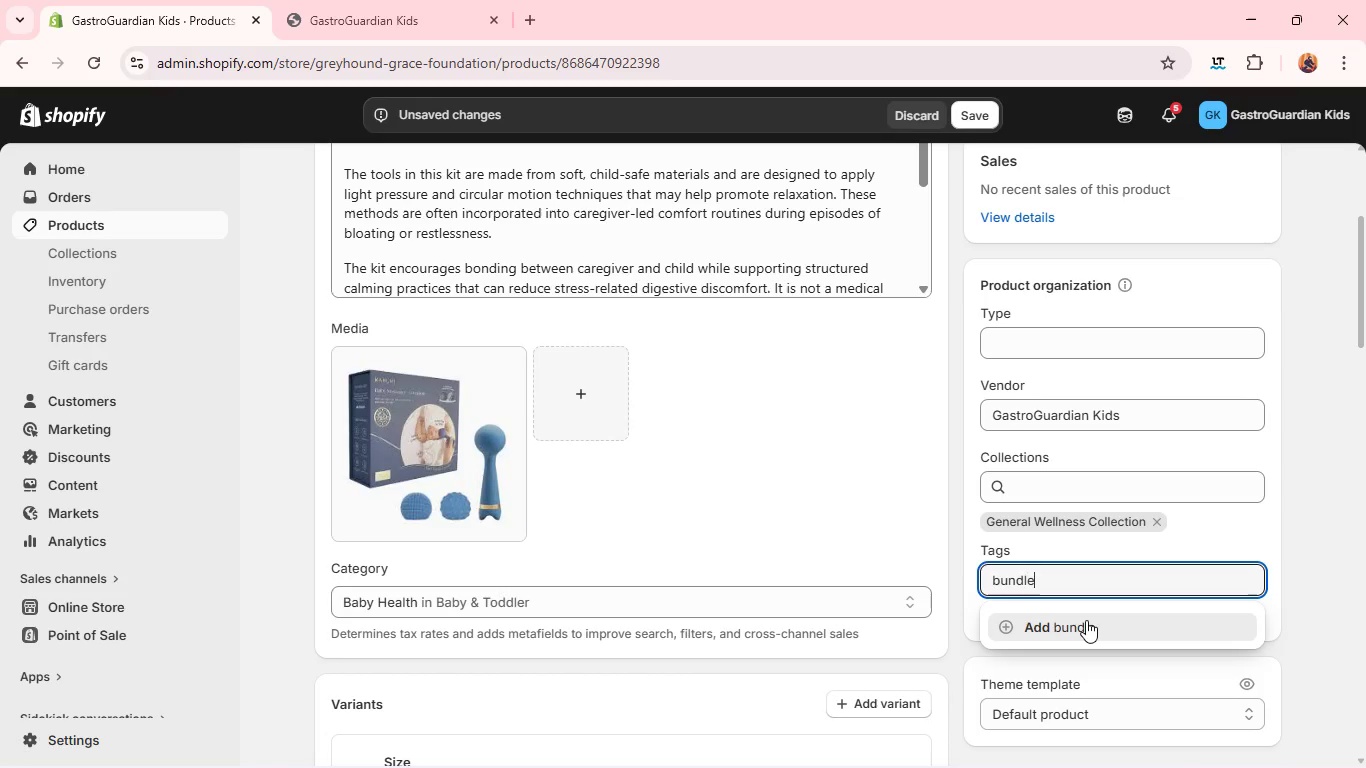 
left_click([1087, 620])
 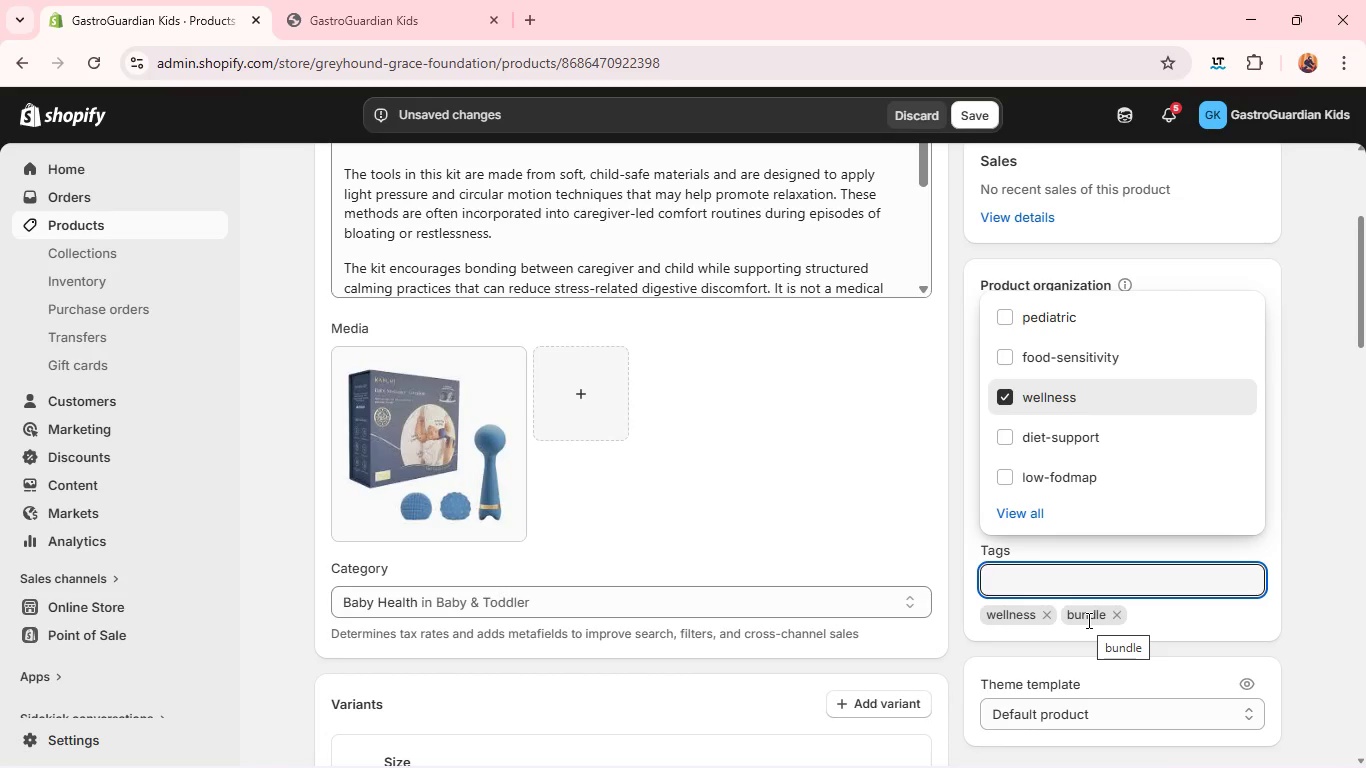 
wait(9.0)
 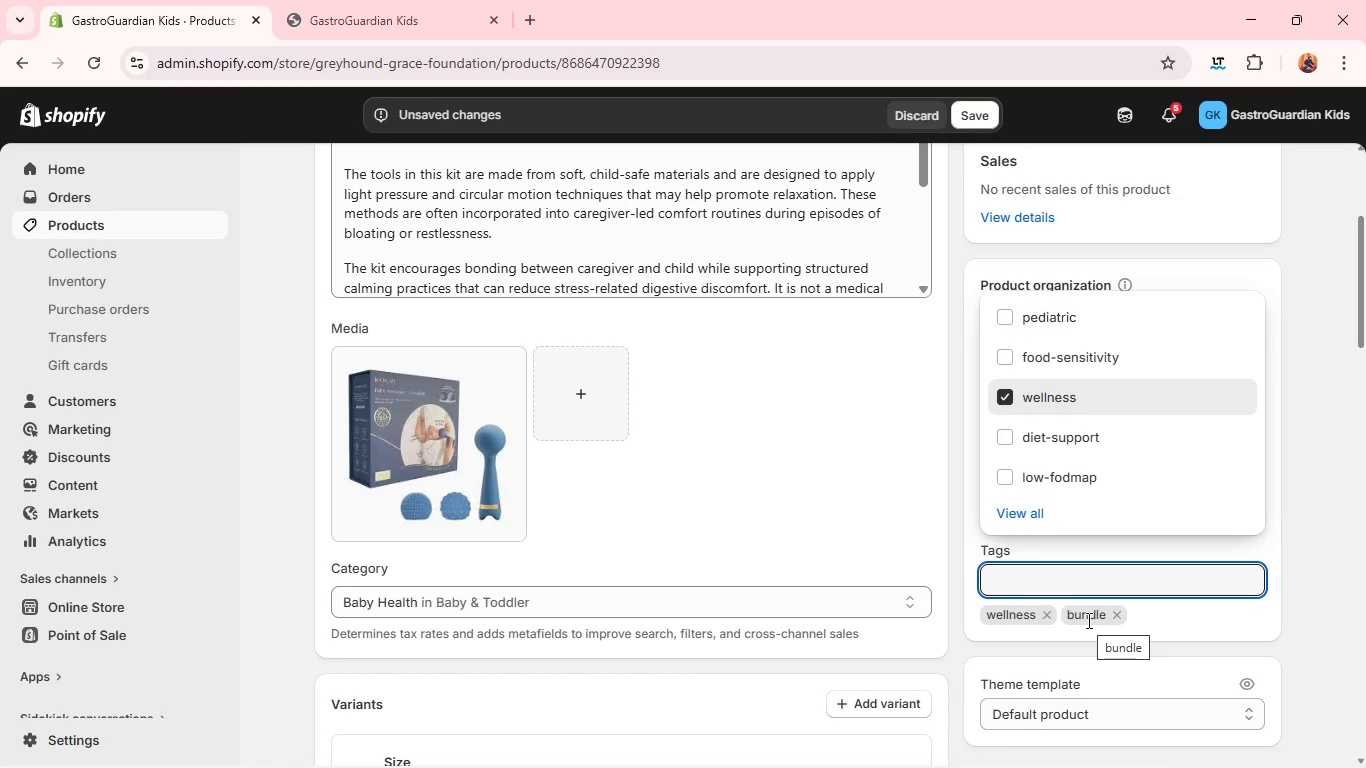 
type(di)
 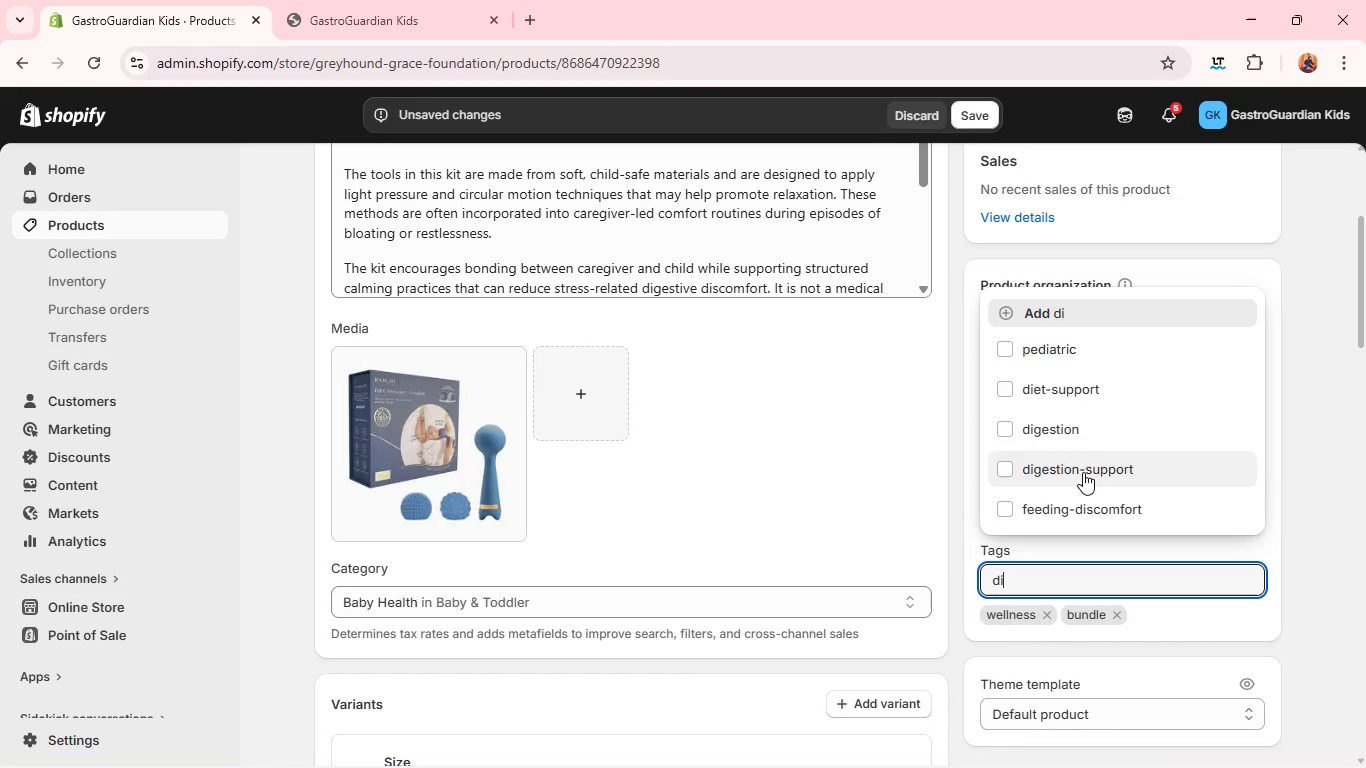 
left_click([1092, 471])
 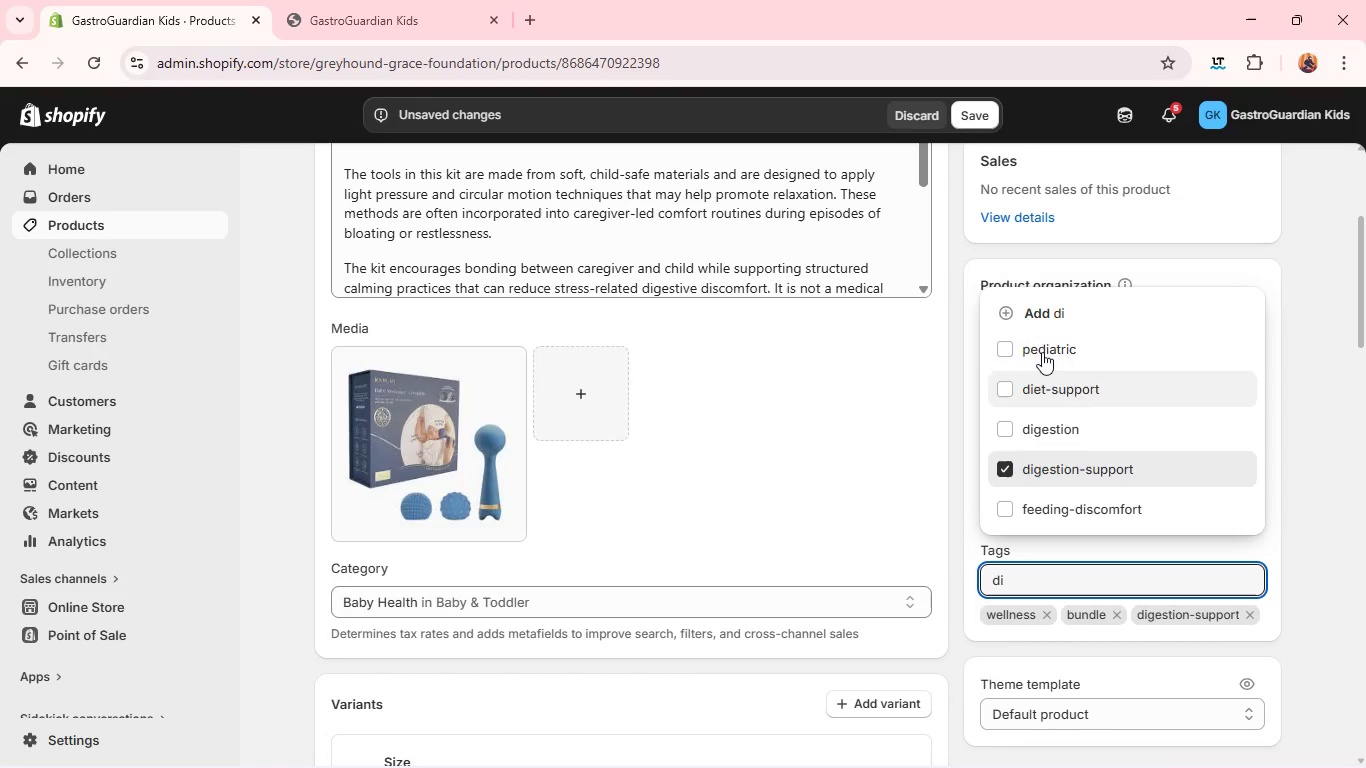 
left_click([1039, 336])
 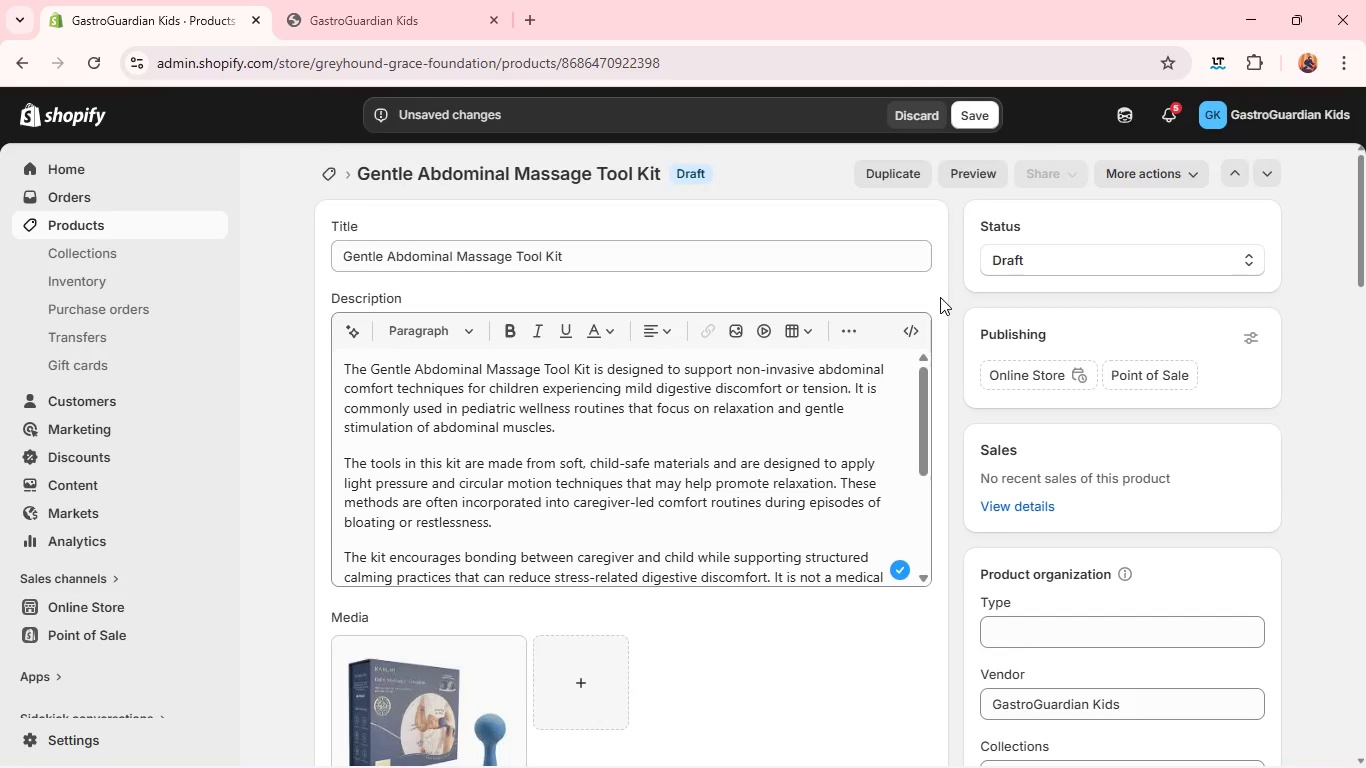 
left_click([1000, 266])
 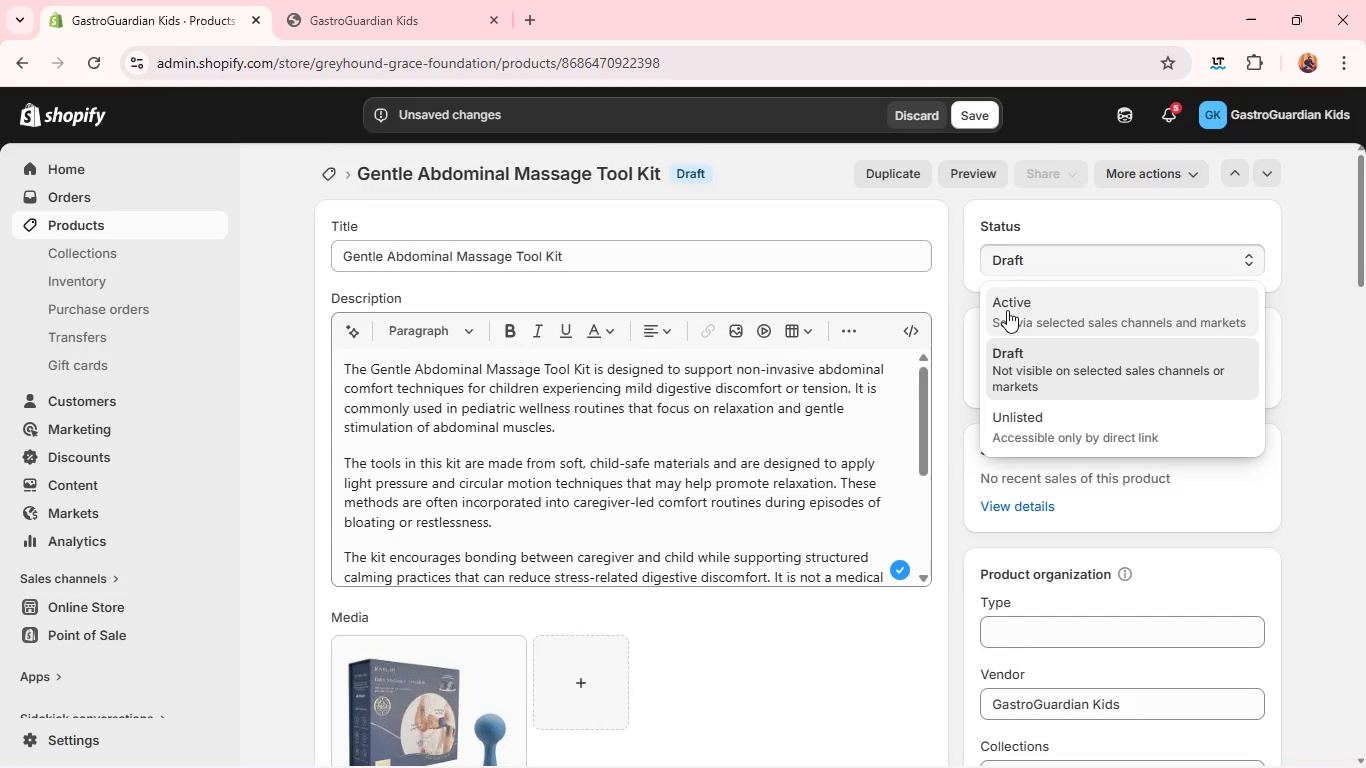 
left_click([1007, 310])
 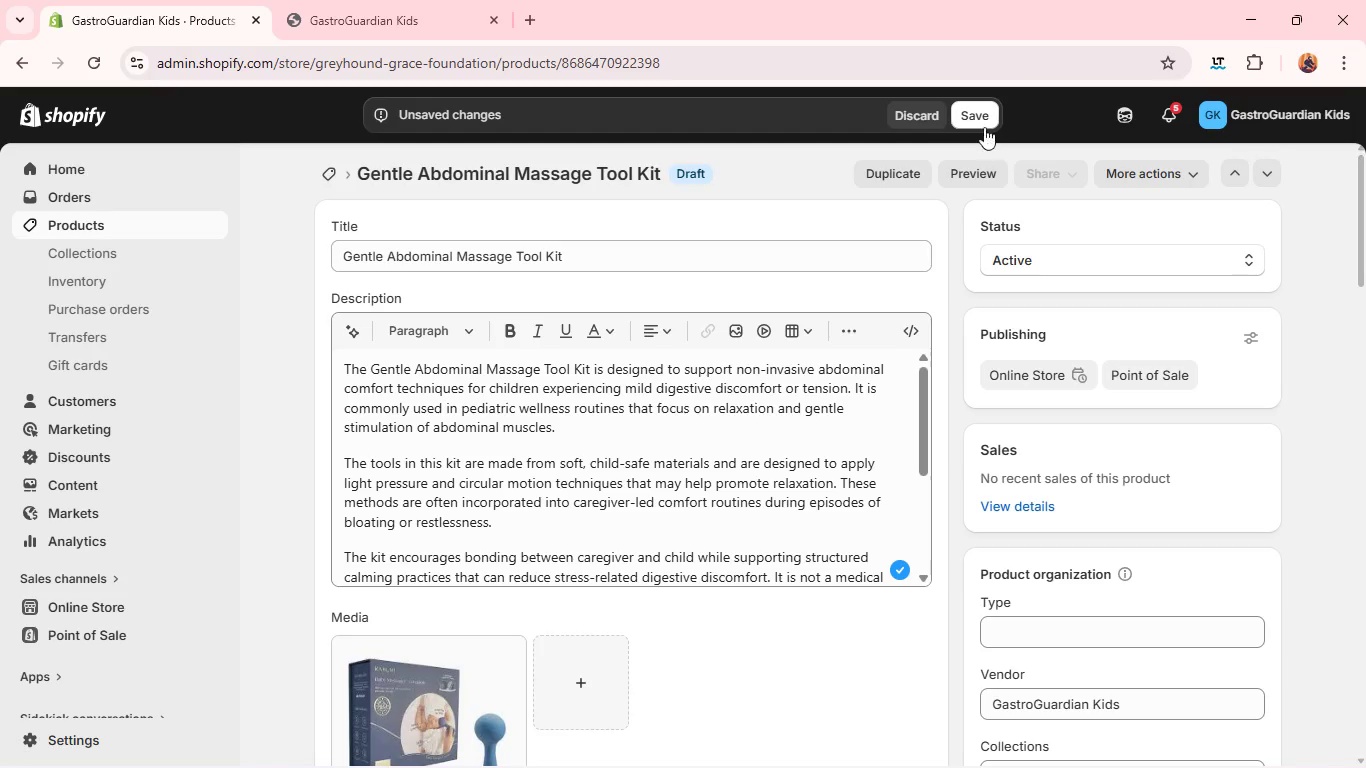 
left_click([980, 115])
 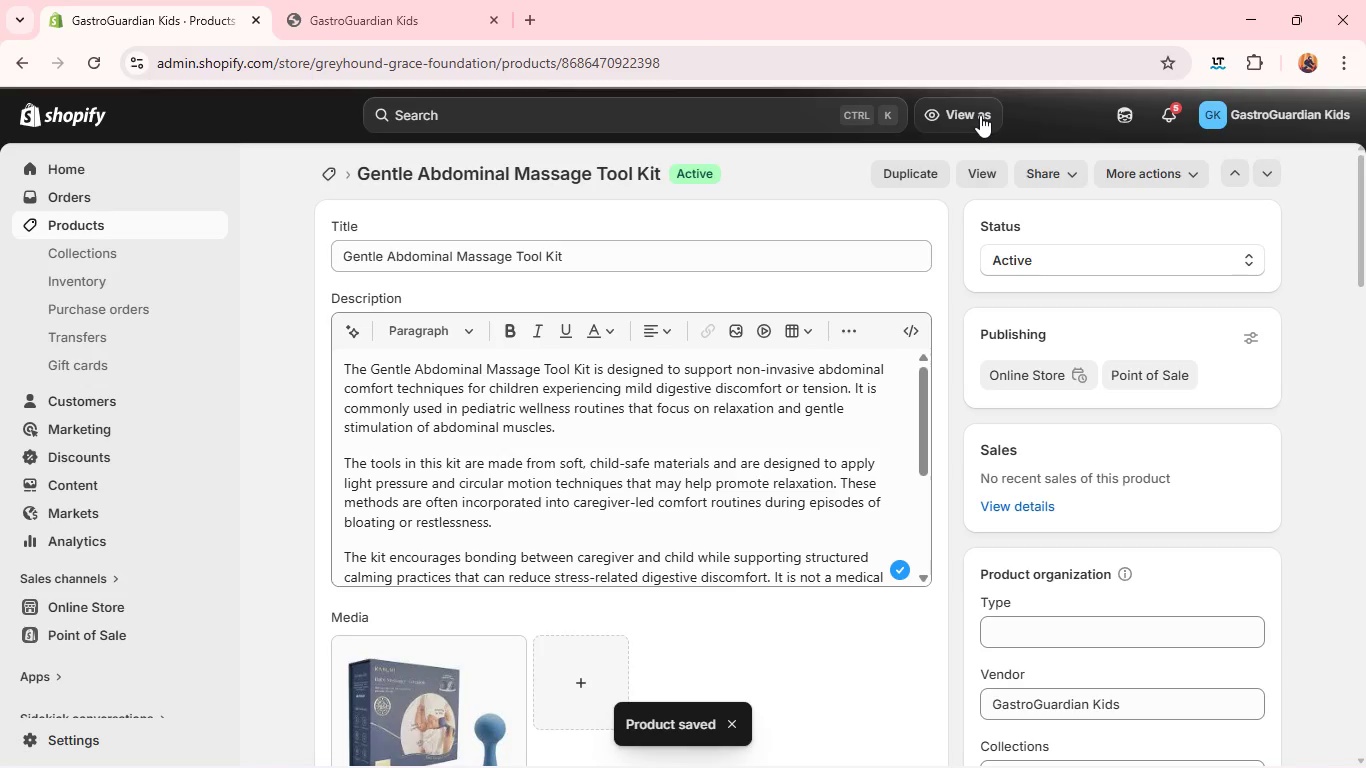 
wait(12.94)
 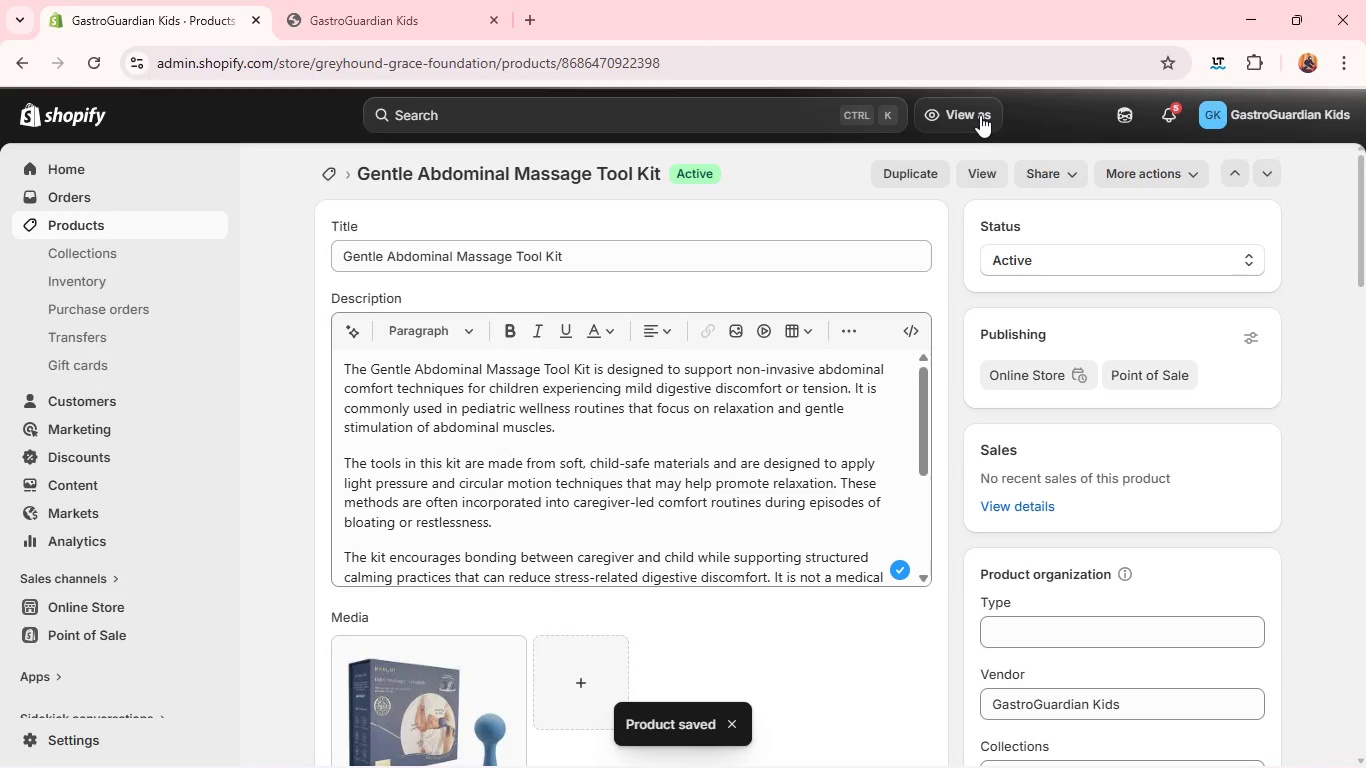 
left_click([1161, 414])
 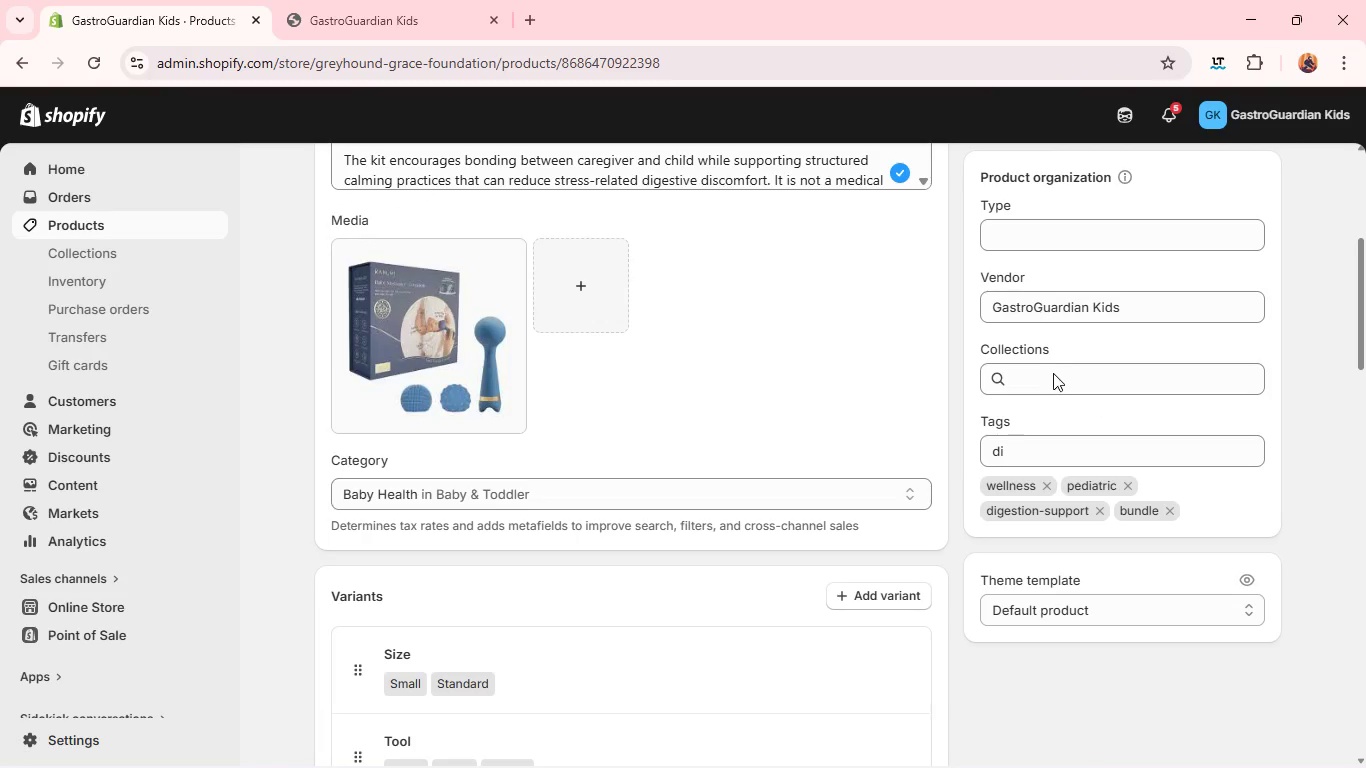 
left_click([1052, 372])
 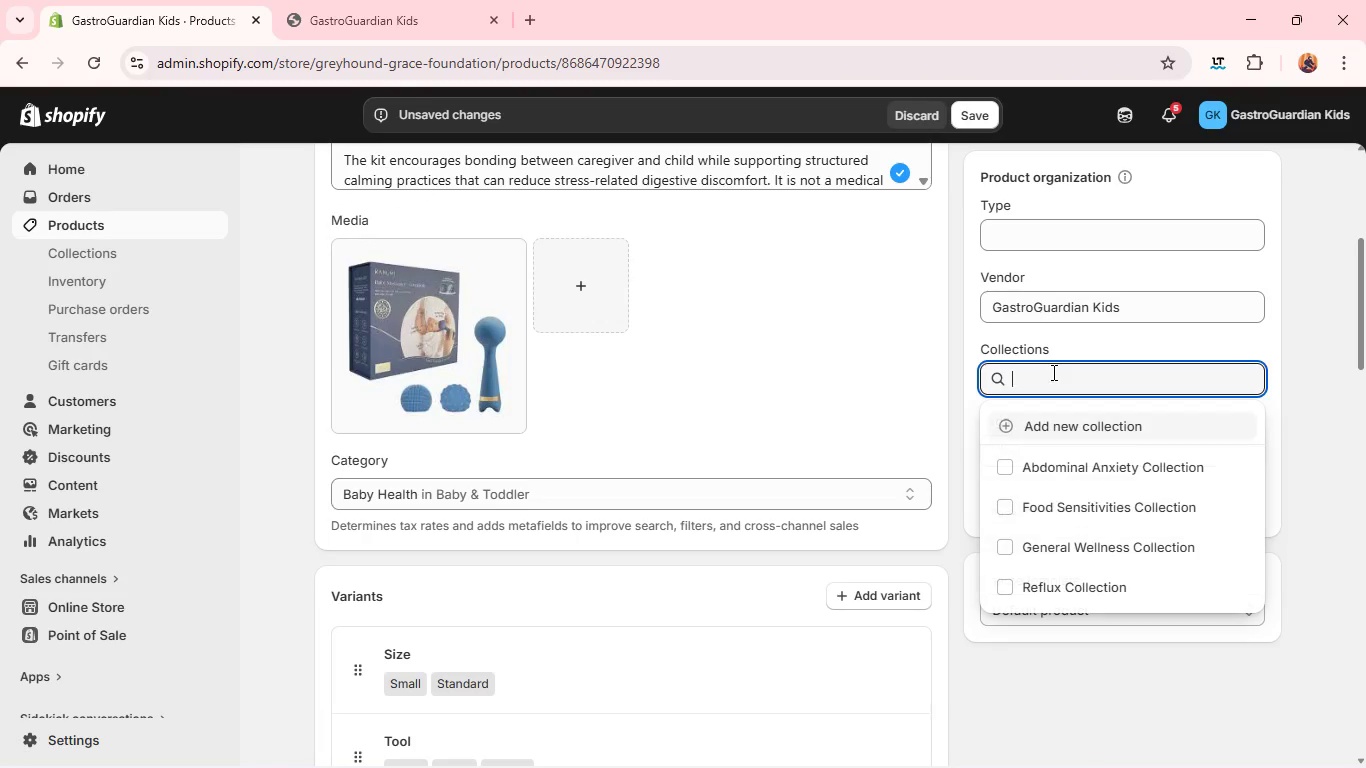 
key(A)
 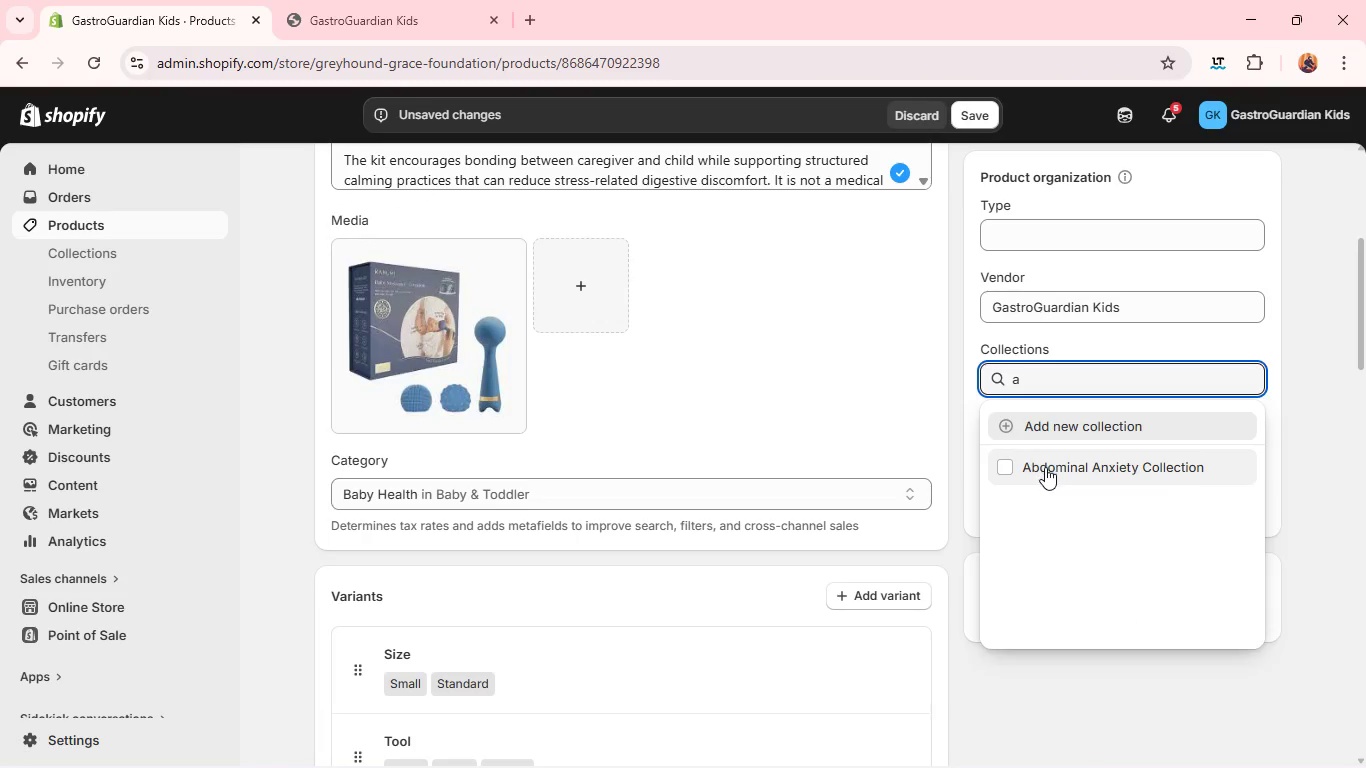 
left_click([1045, 467])
 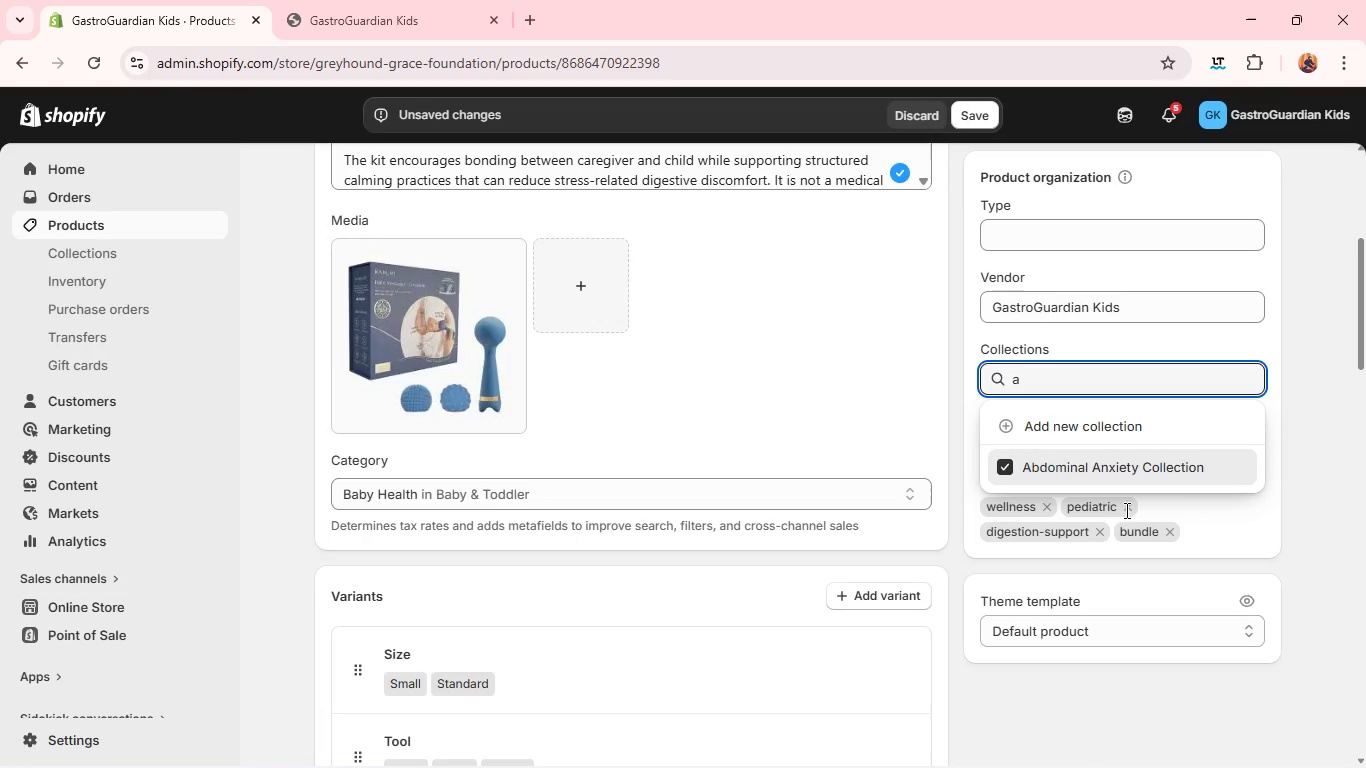 
left_click([1133, 510])
 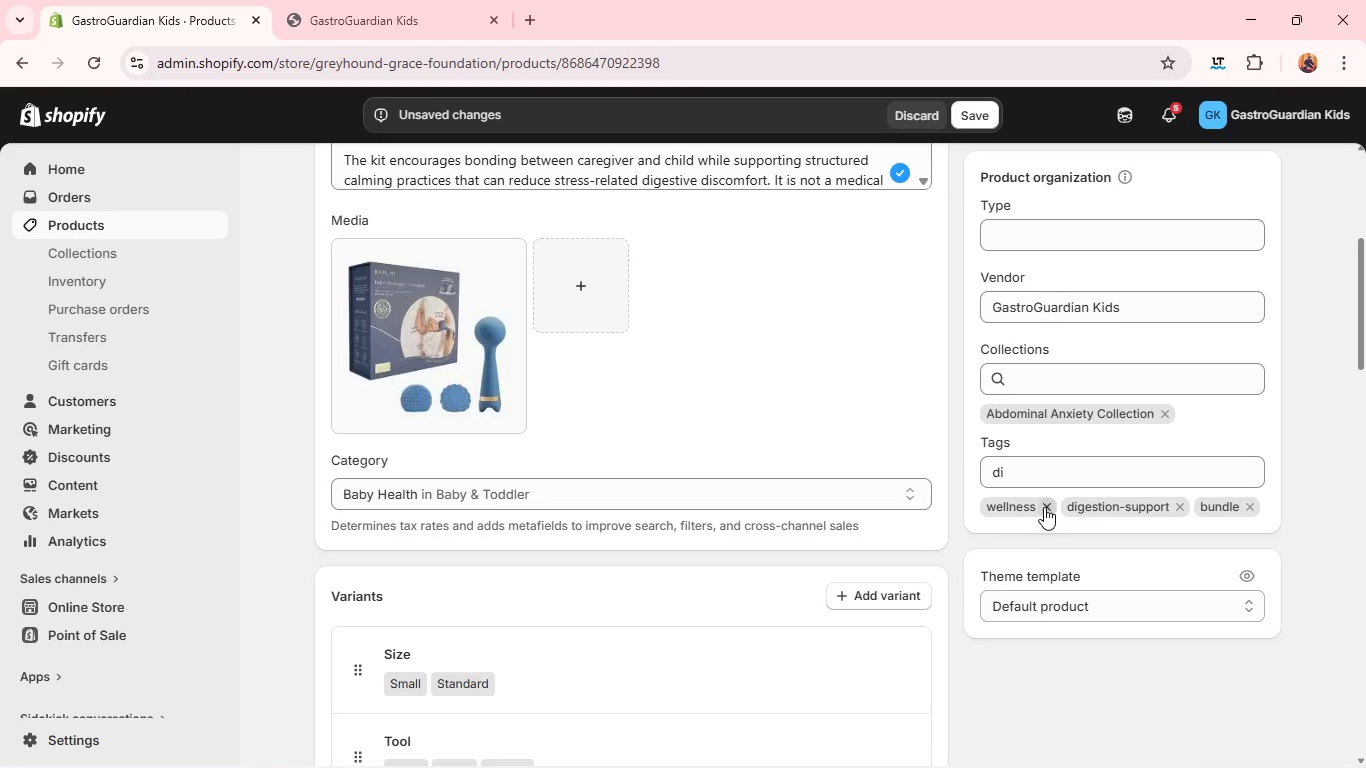 
left_click([1044, 505])
 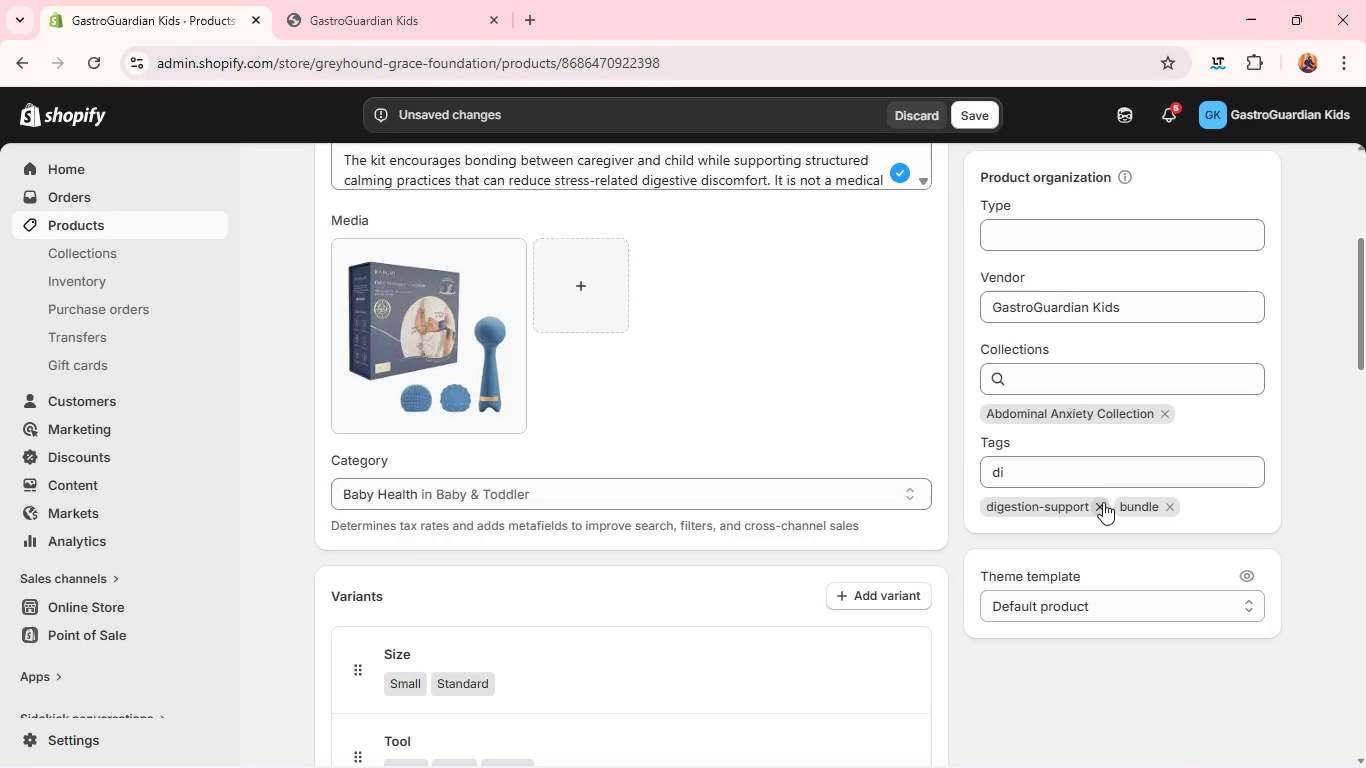 
left_click([1103, 503])
 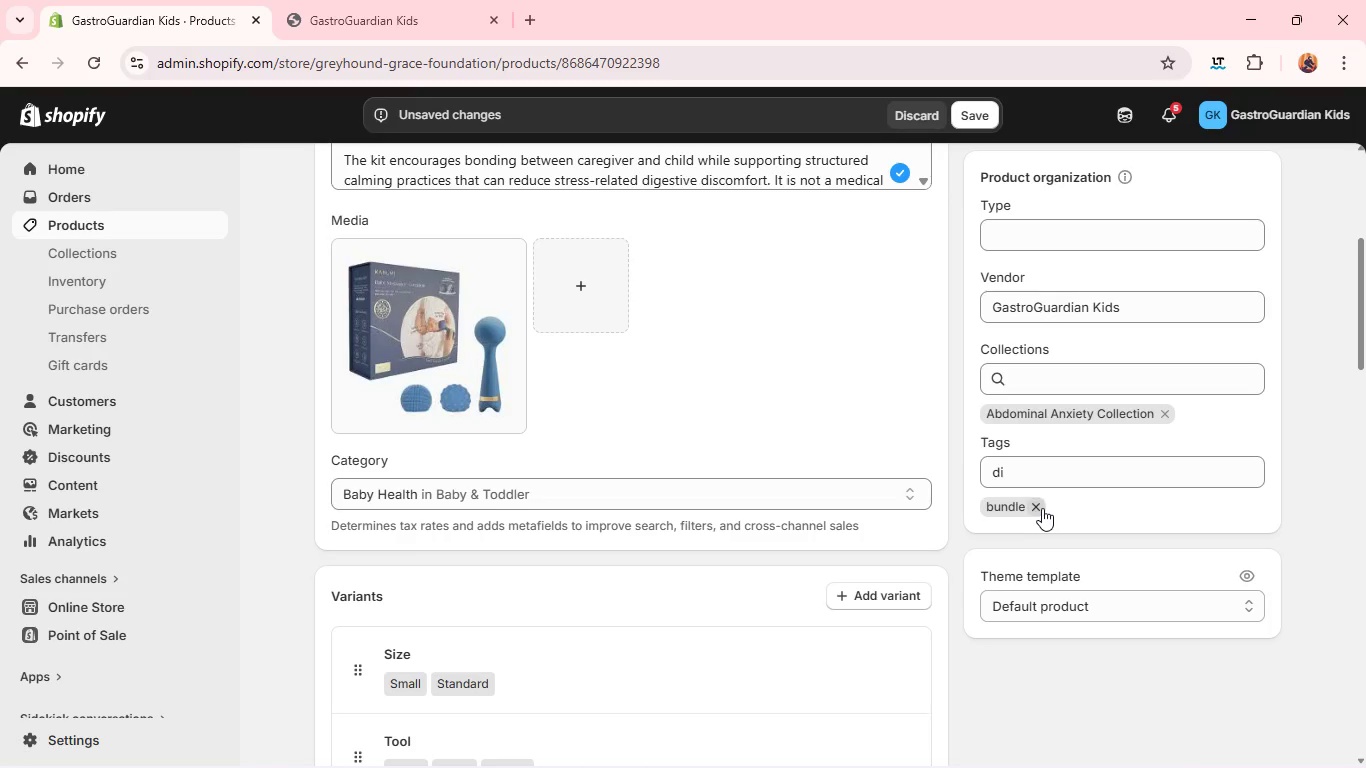 
left_click([1036, 508])
 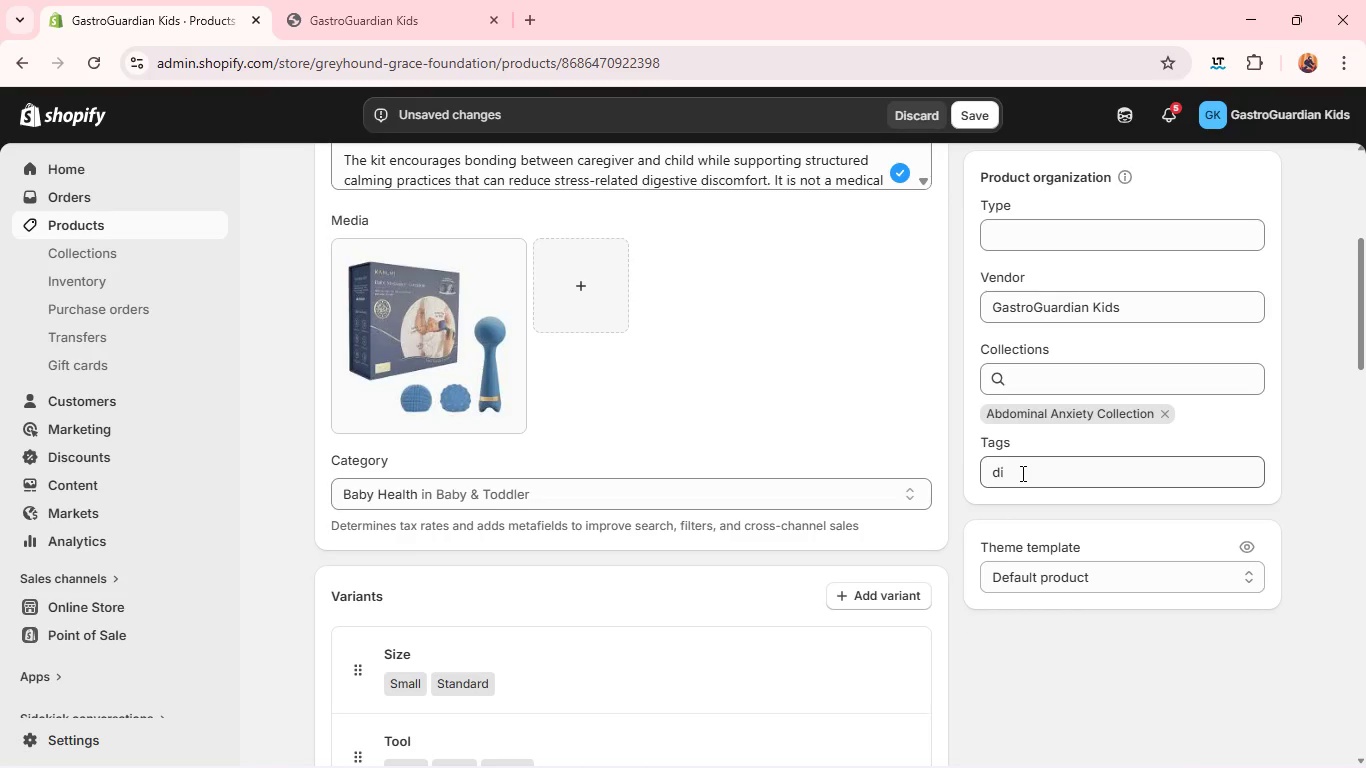 
double_click([1021, 473])
 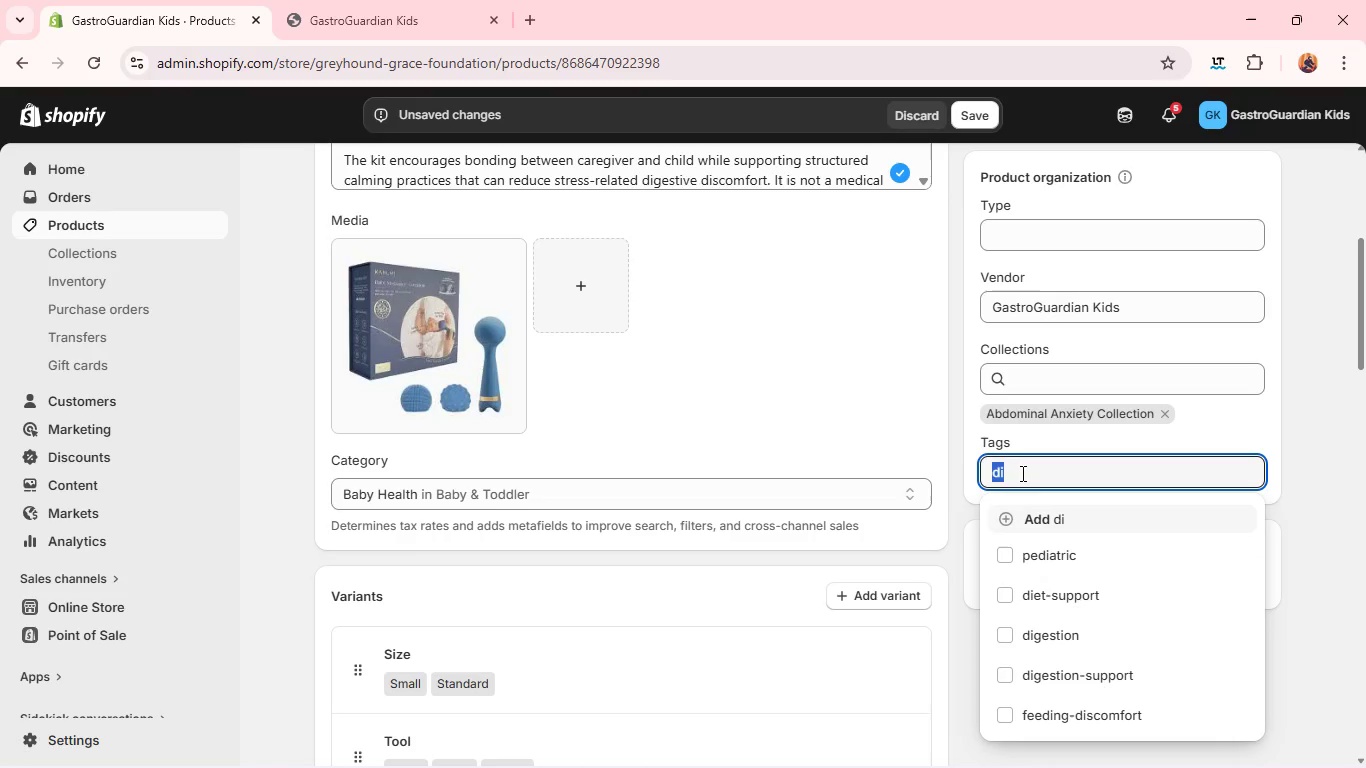 
triple_click([1021, 473])
 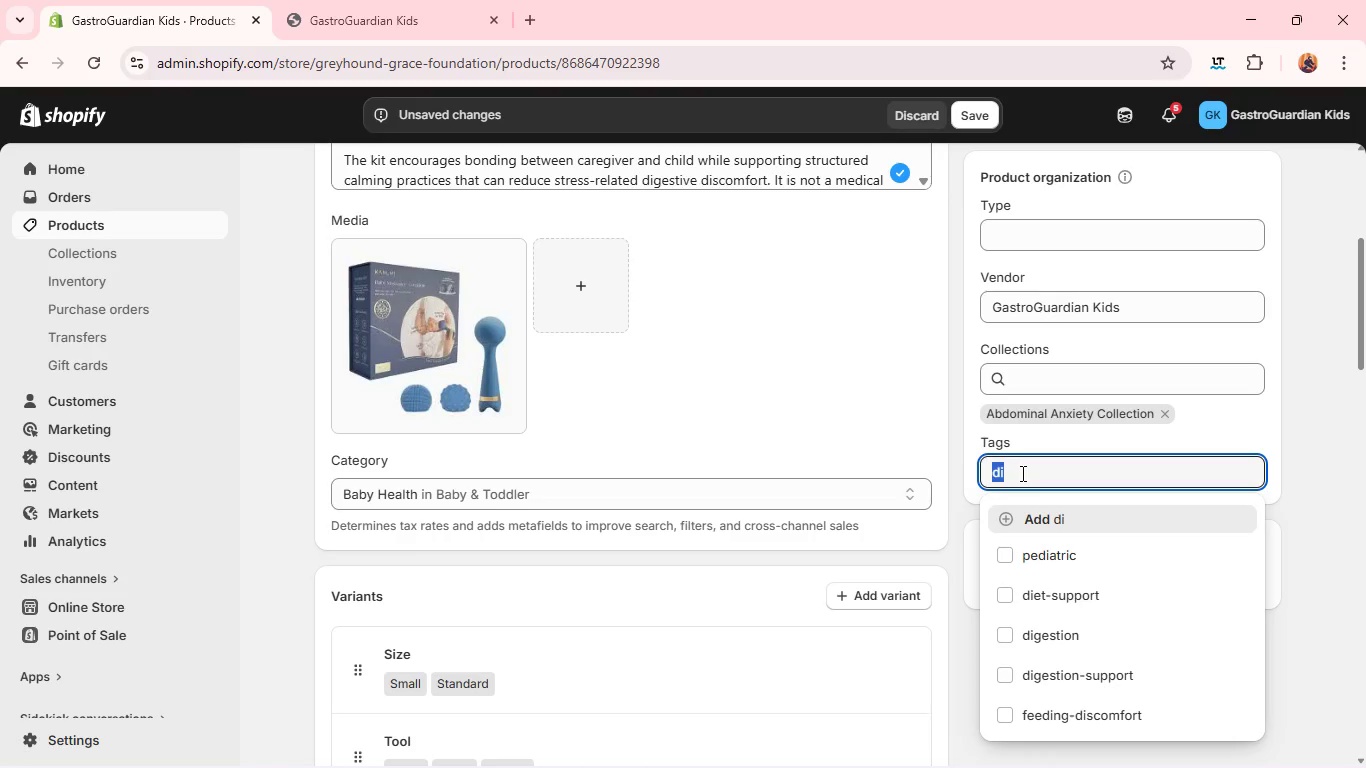 
type(abd)
 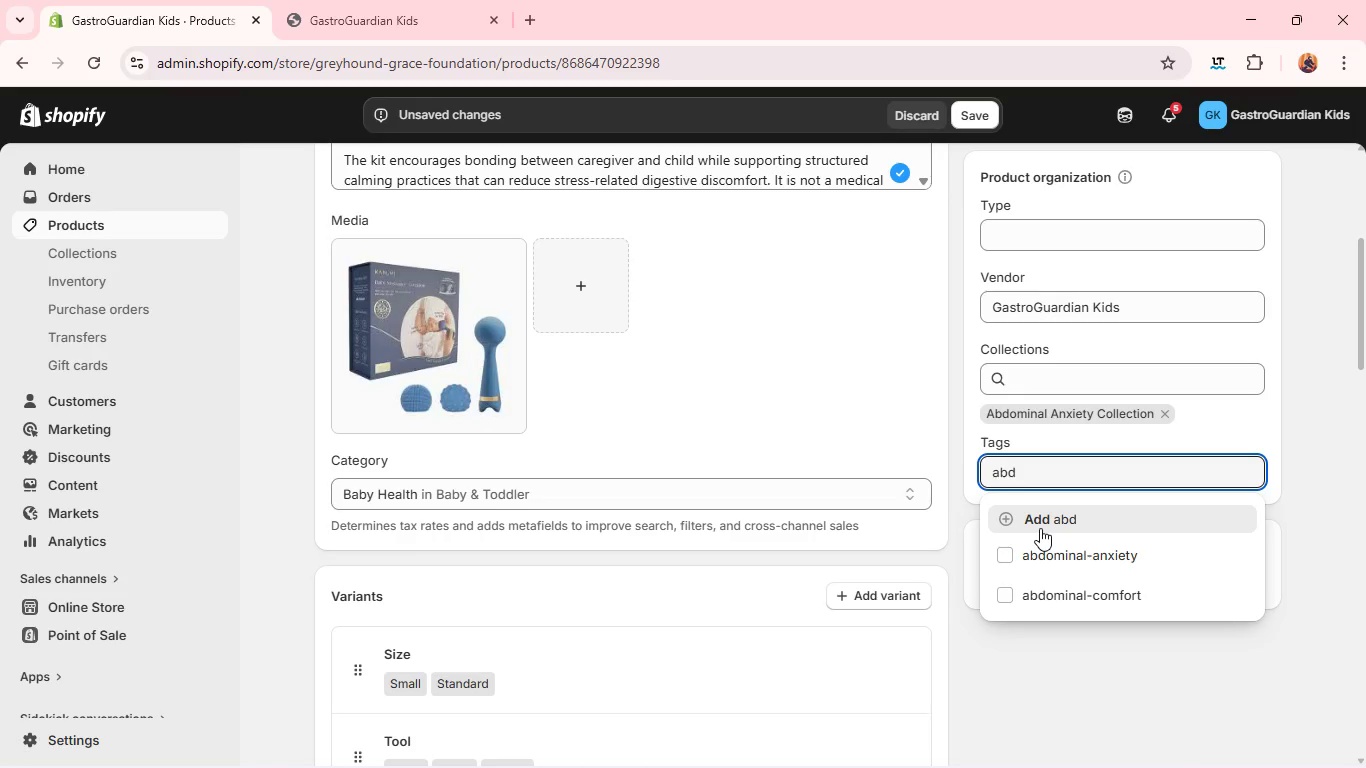 
left_click([1048, 545])
 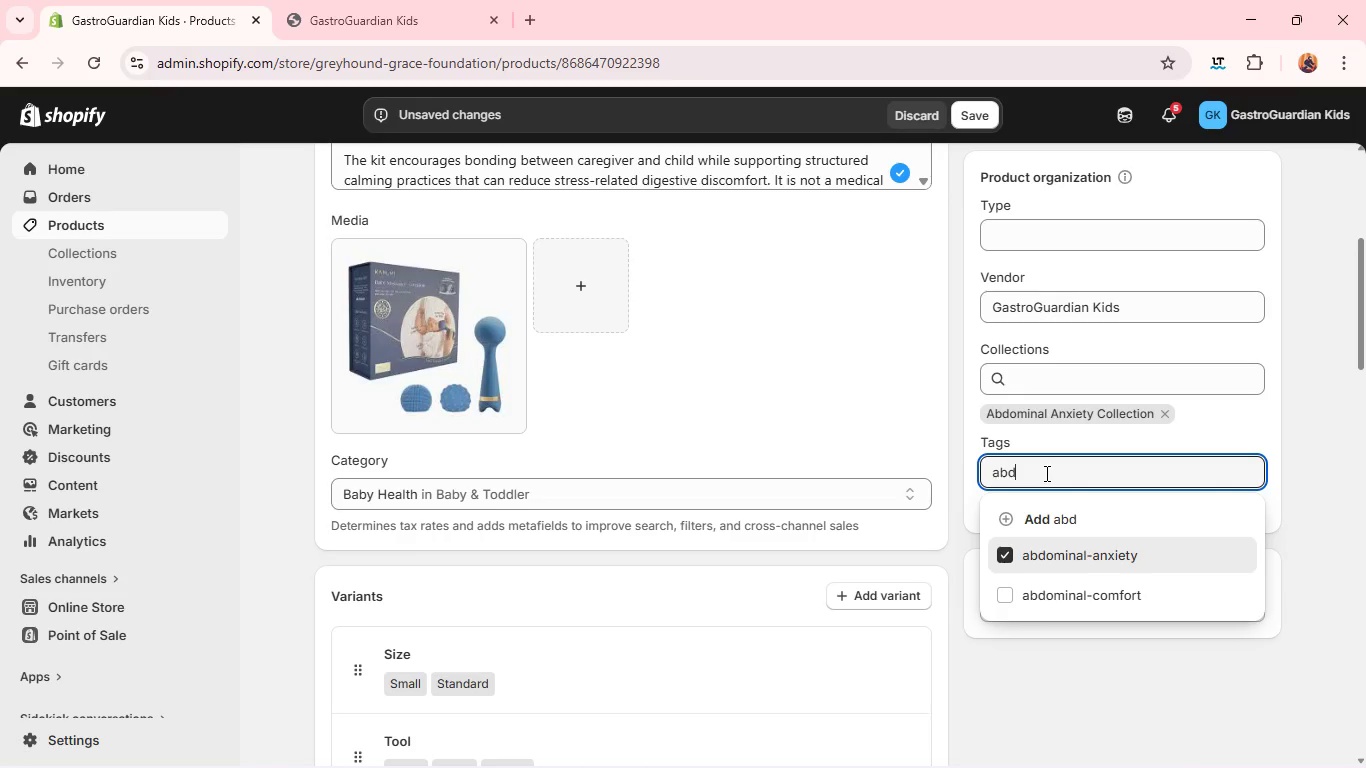 
double_click([1045, 473])
 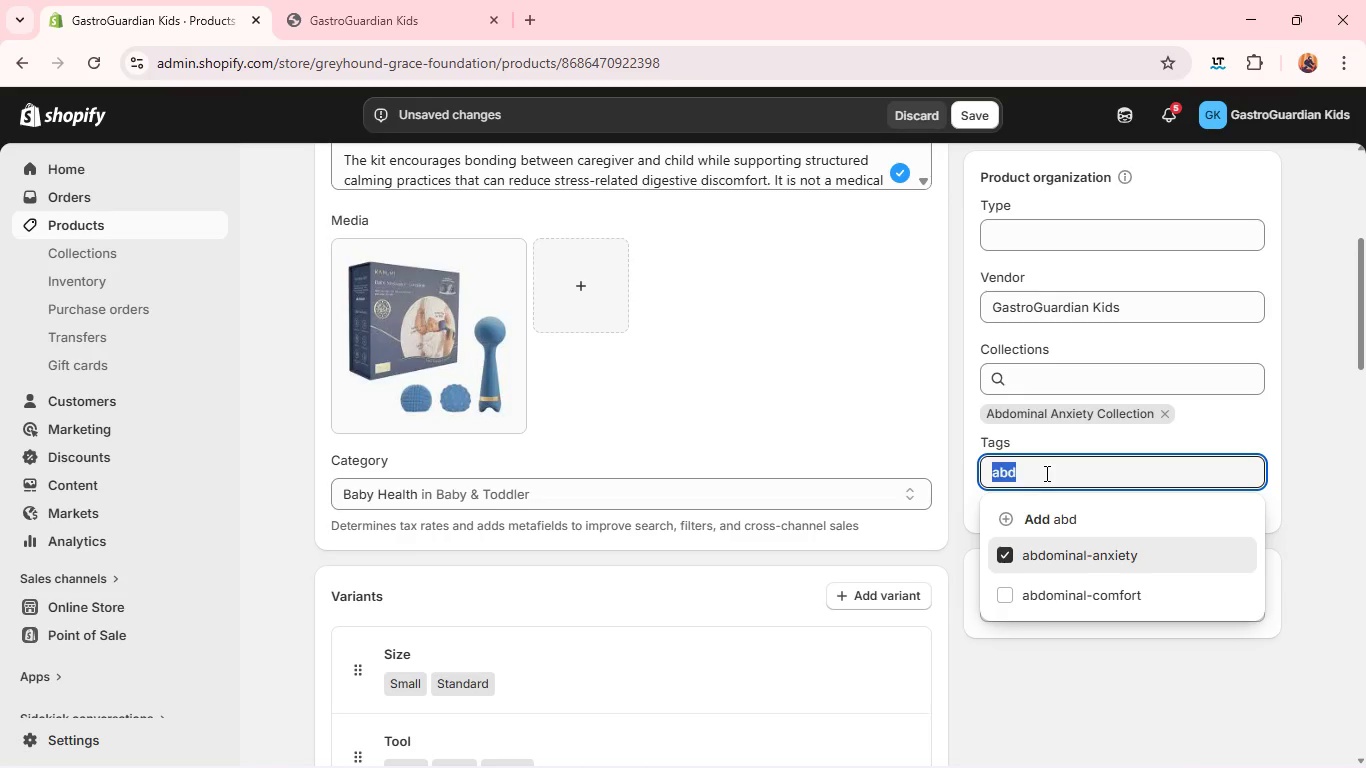 
type(massage)
 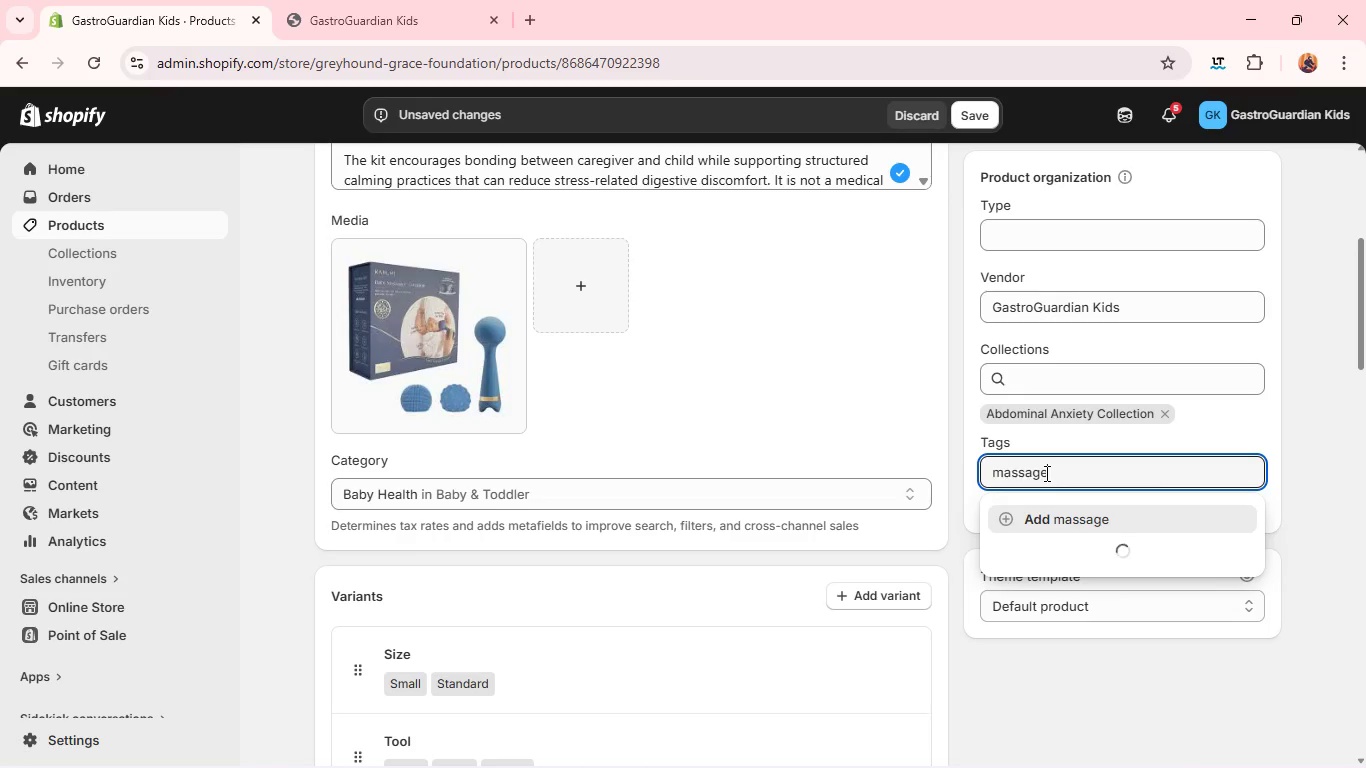 
key(Enter)
 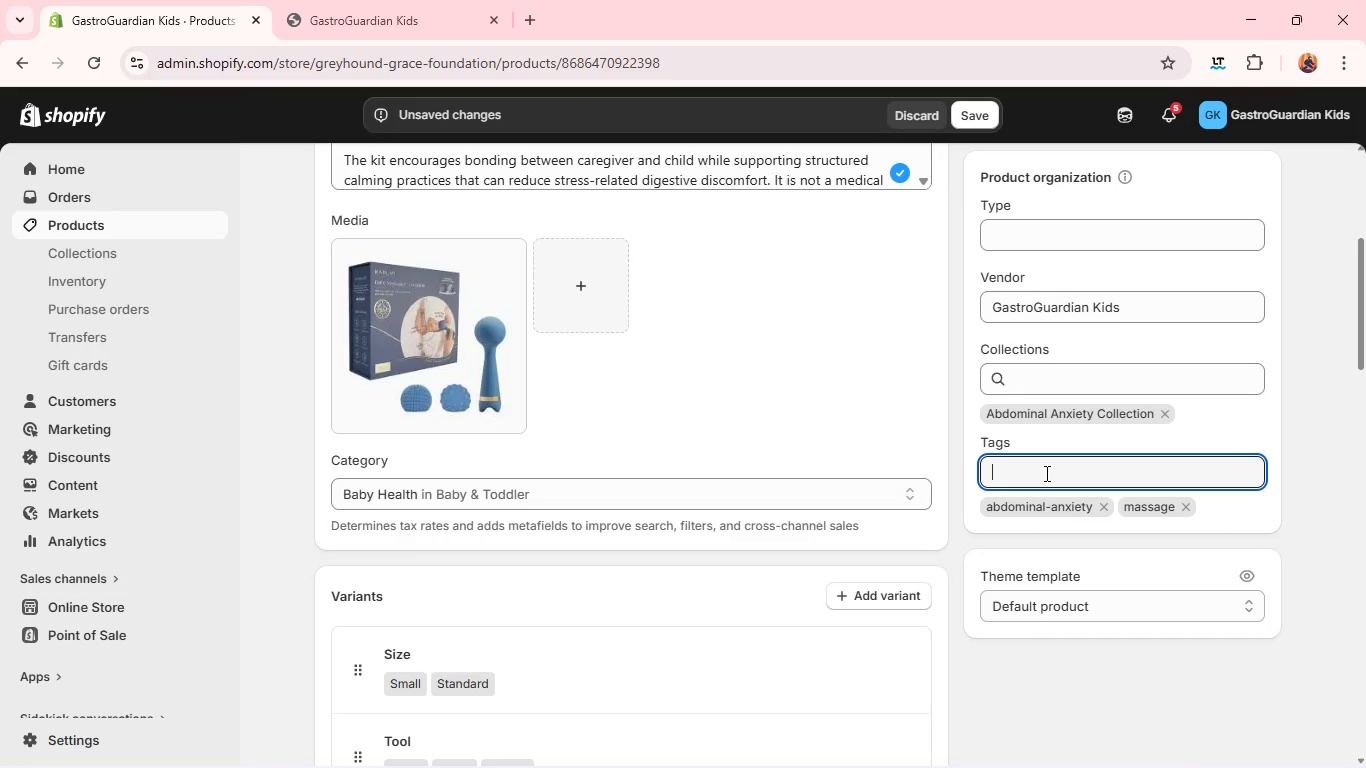 
type(relaxation)
 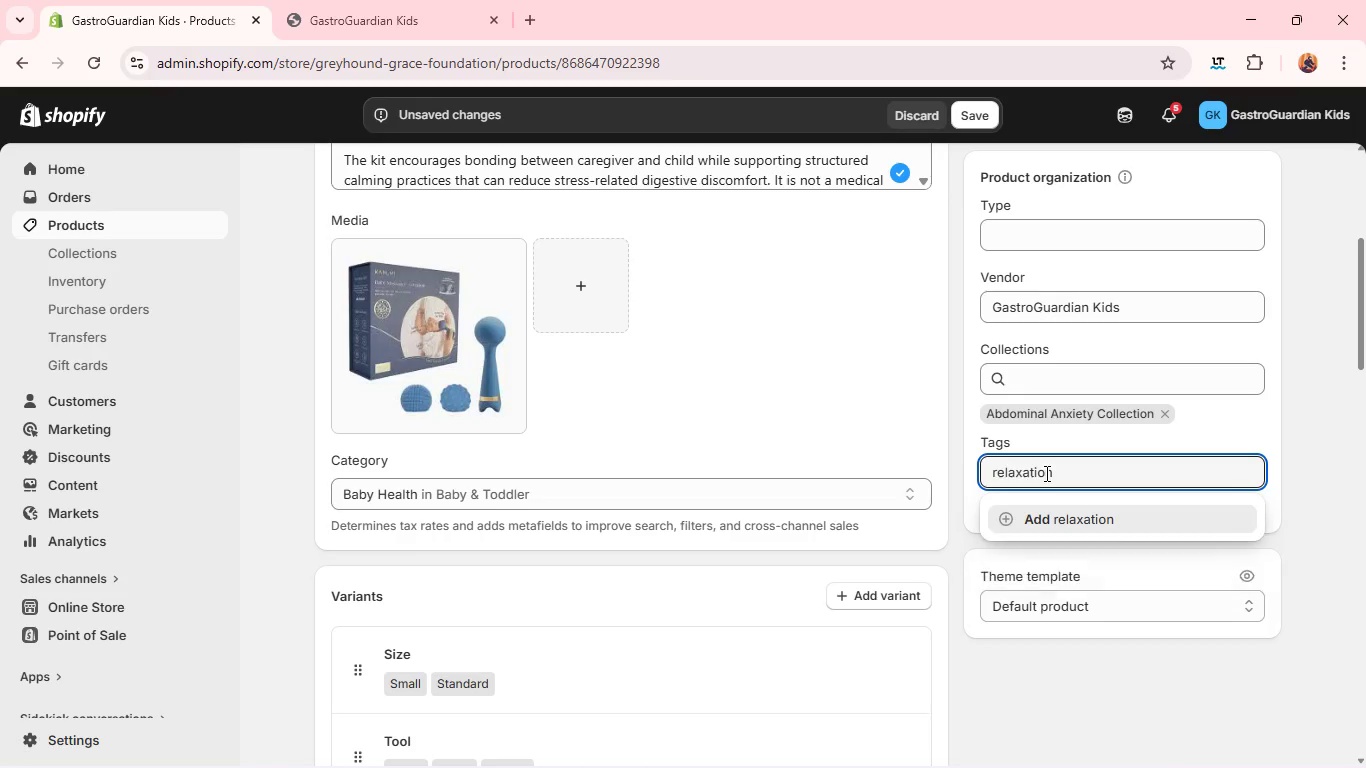 
key(Enter)
 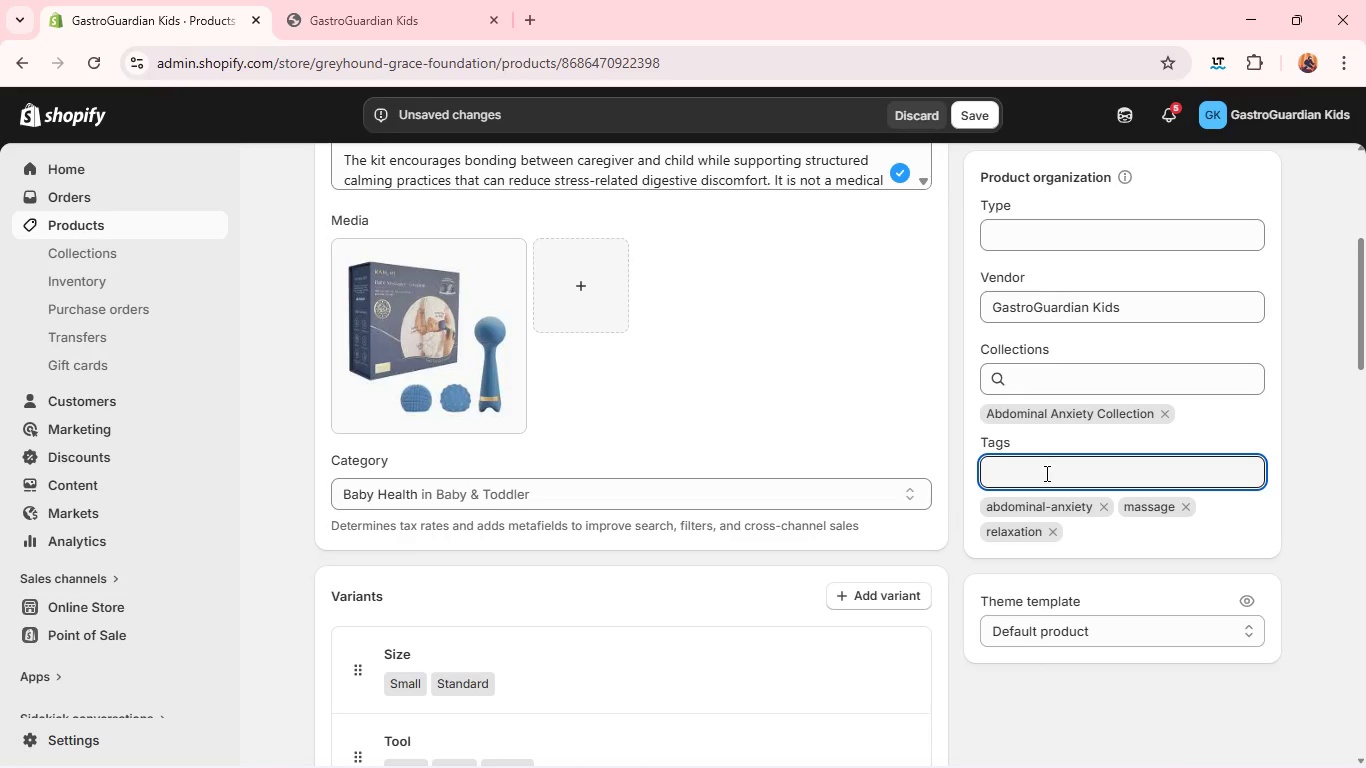 
key(P)
 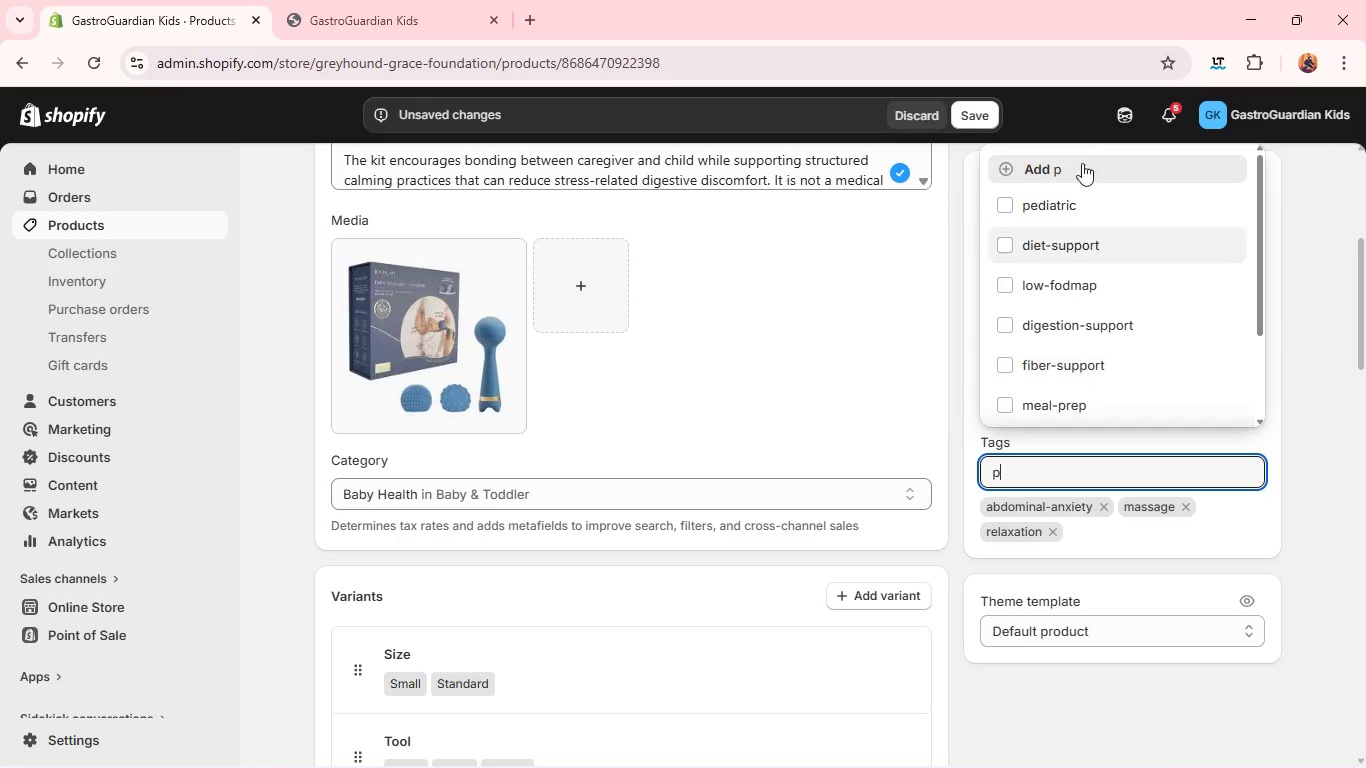 
left_click([1072, 212])
 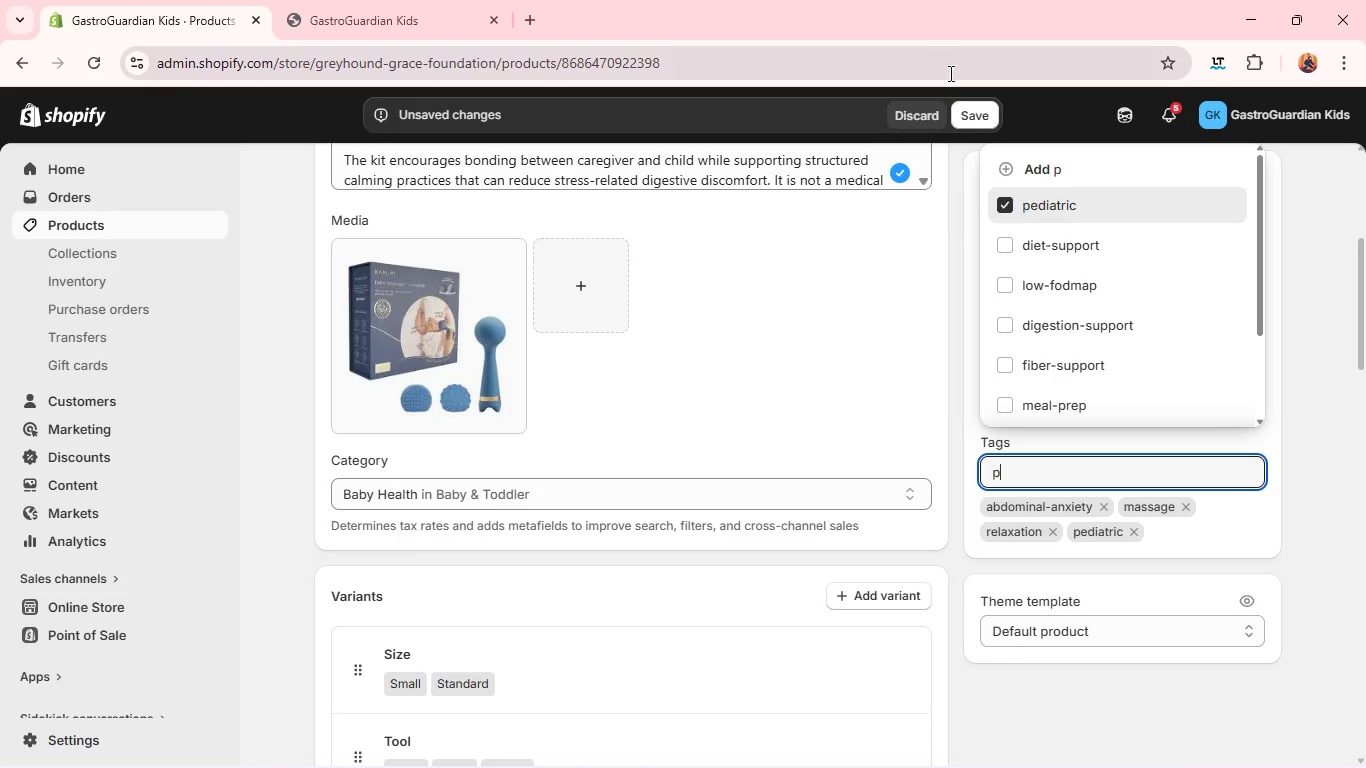 
left_click([964, 122])
 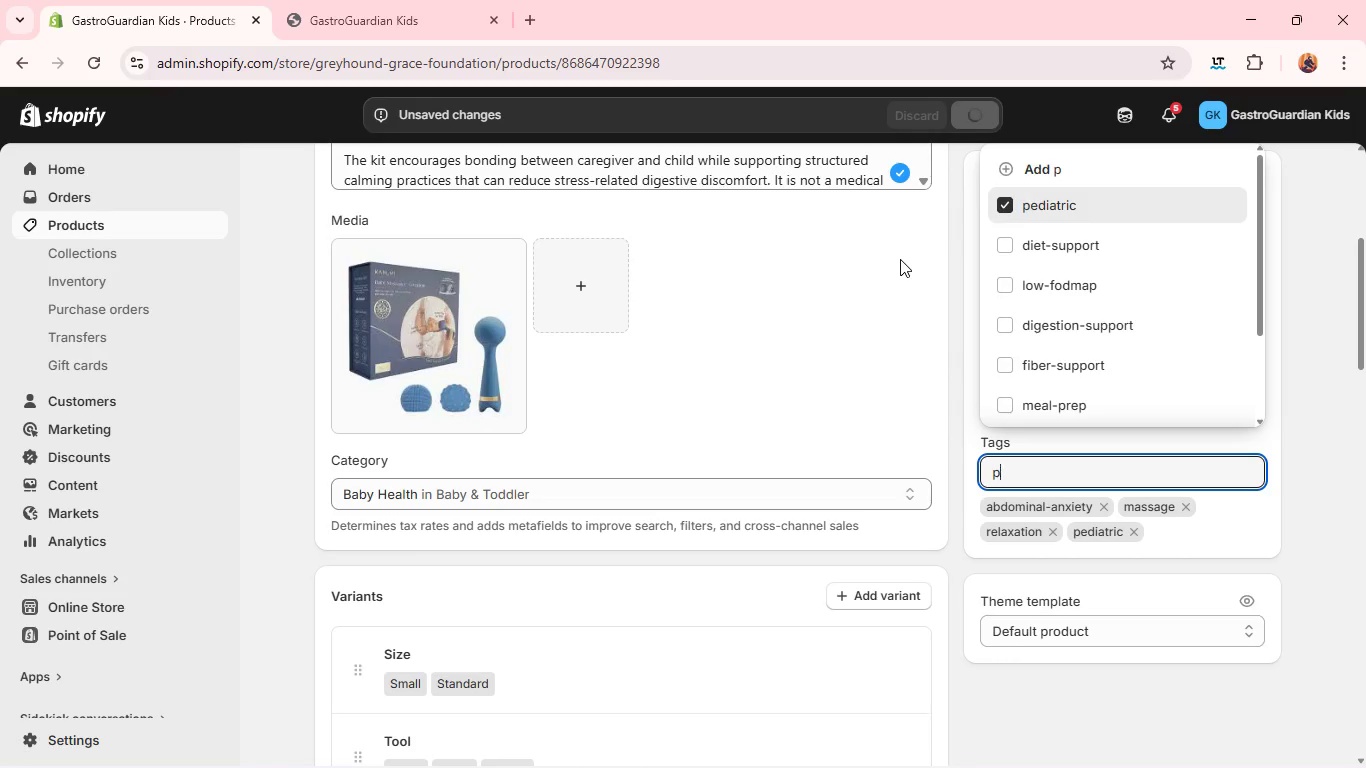 
wait(9.88)
 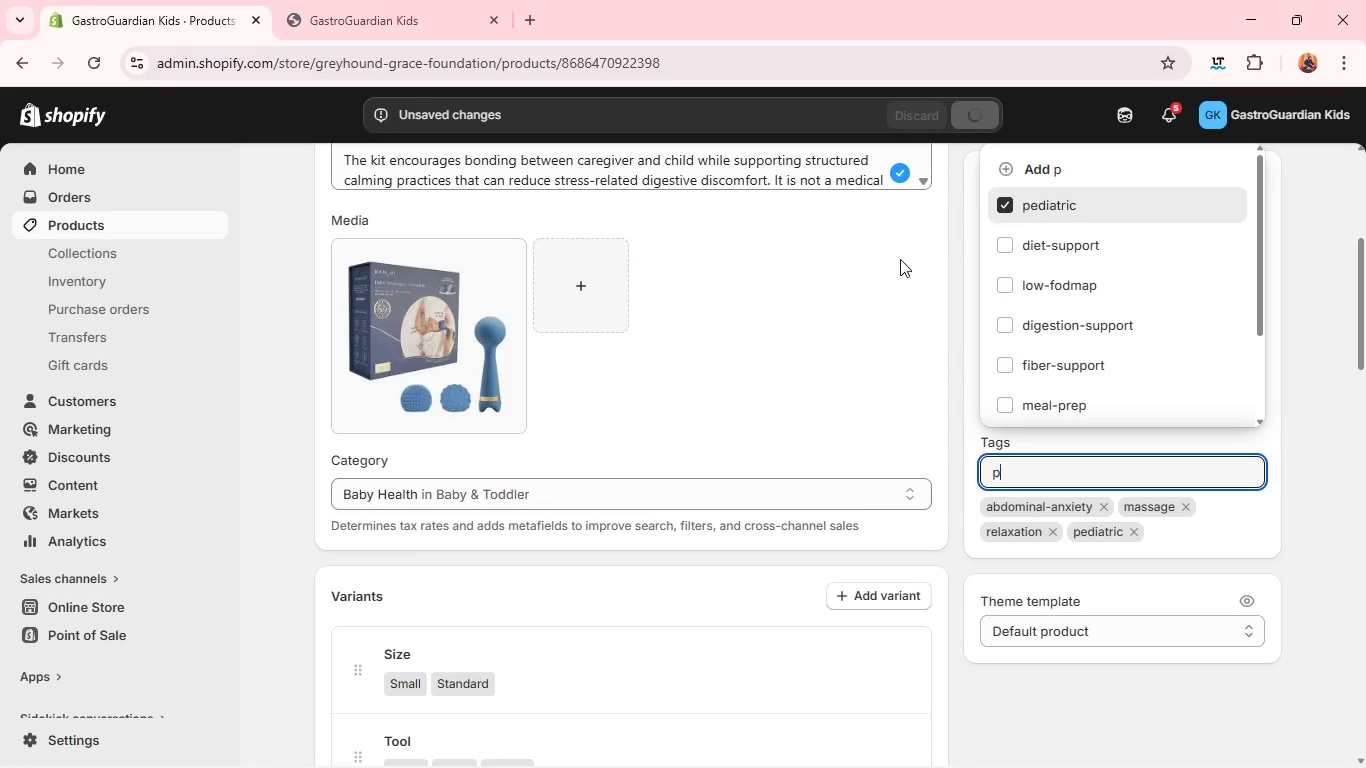 
left_click([917, 171])
 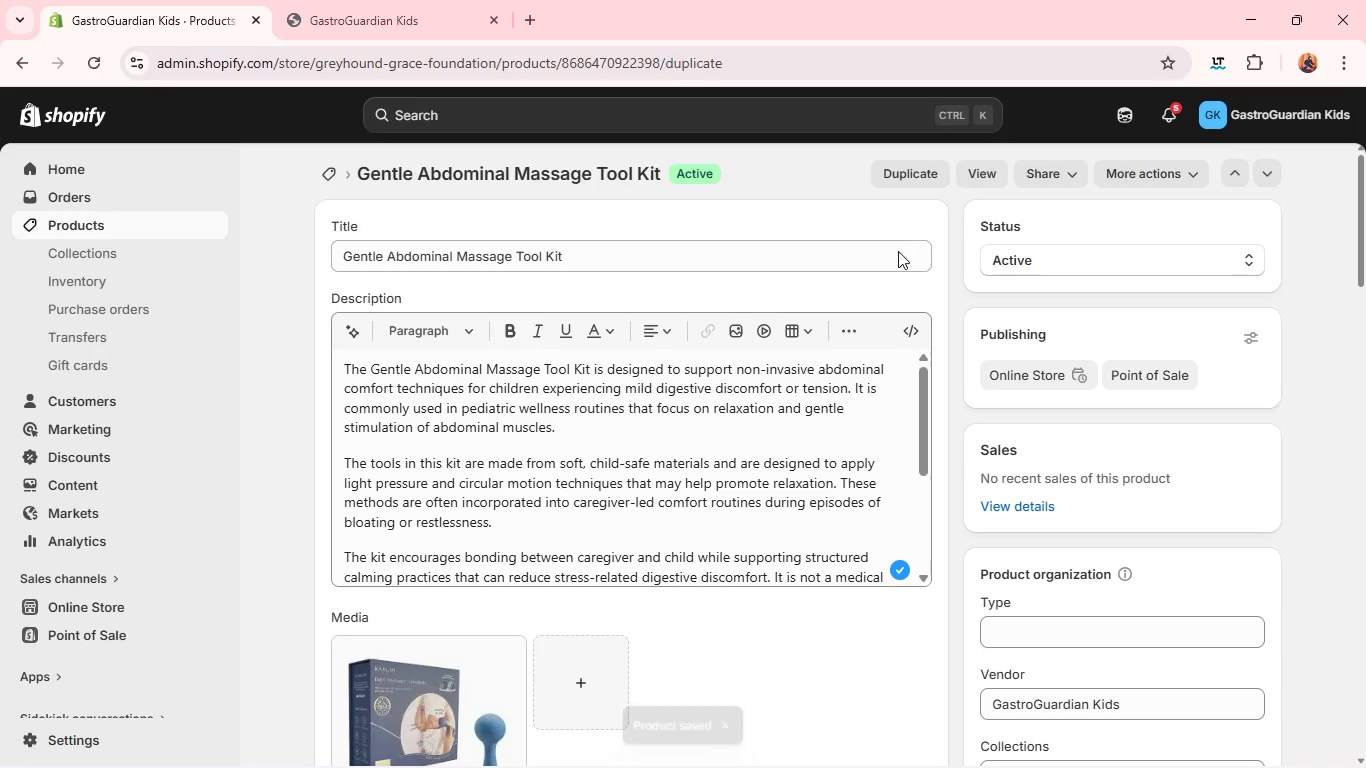 
mouse_move([885, 332])
 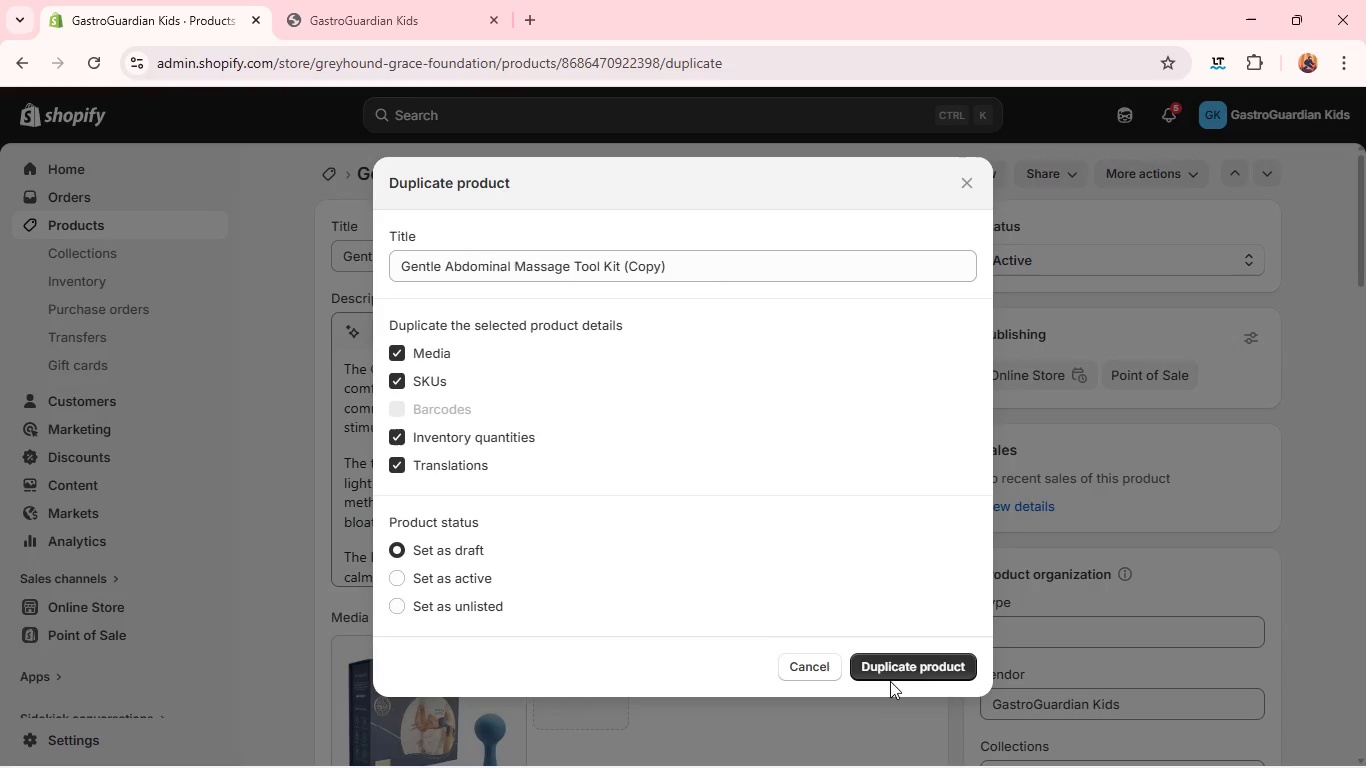 
left_click_drag(start_coordinate=[890, 681], to_coordinate=[886, 660])
 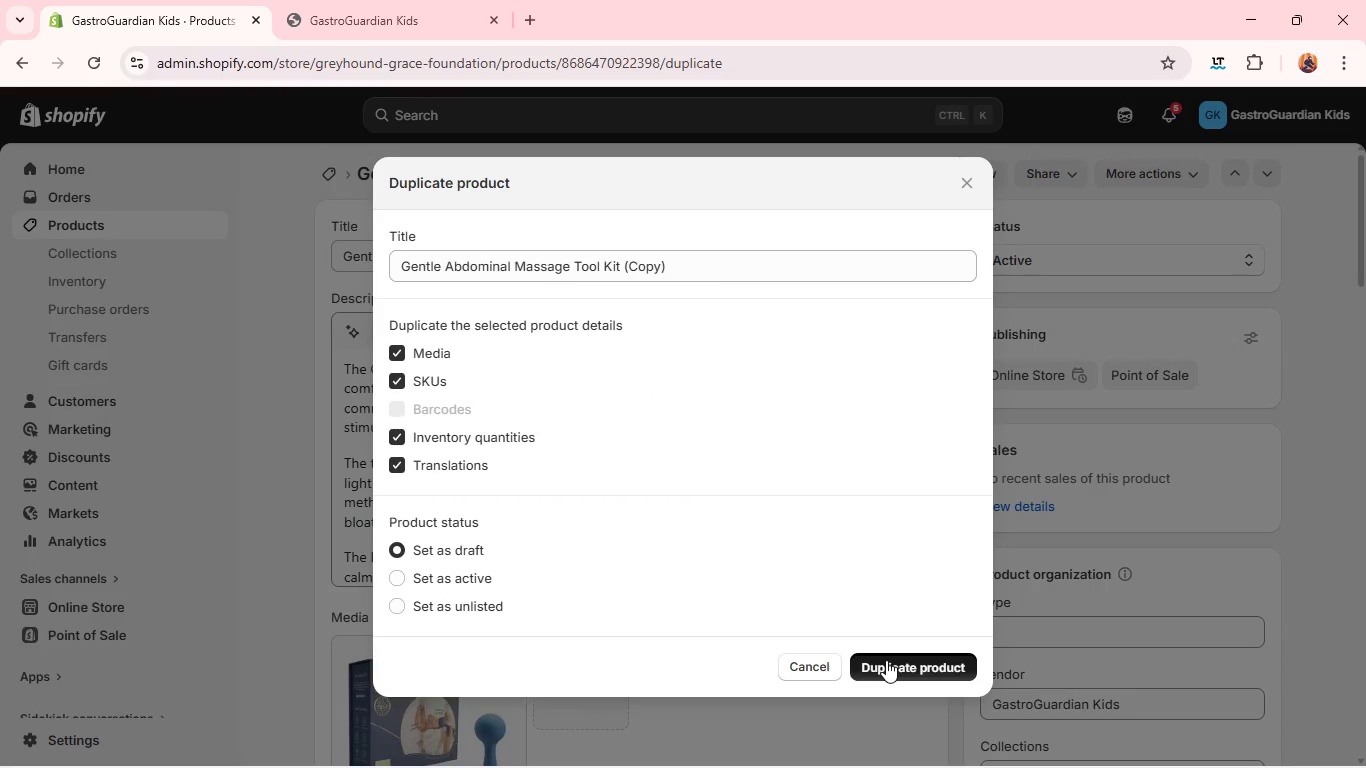 
left_click([886, 660])
 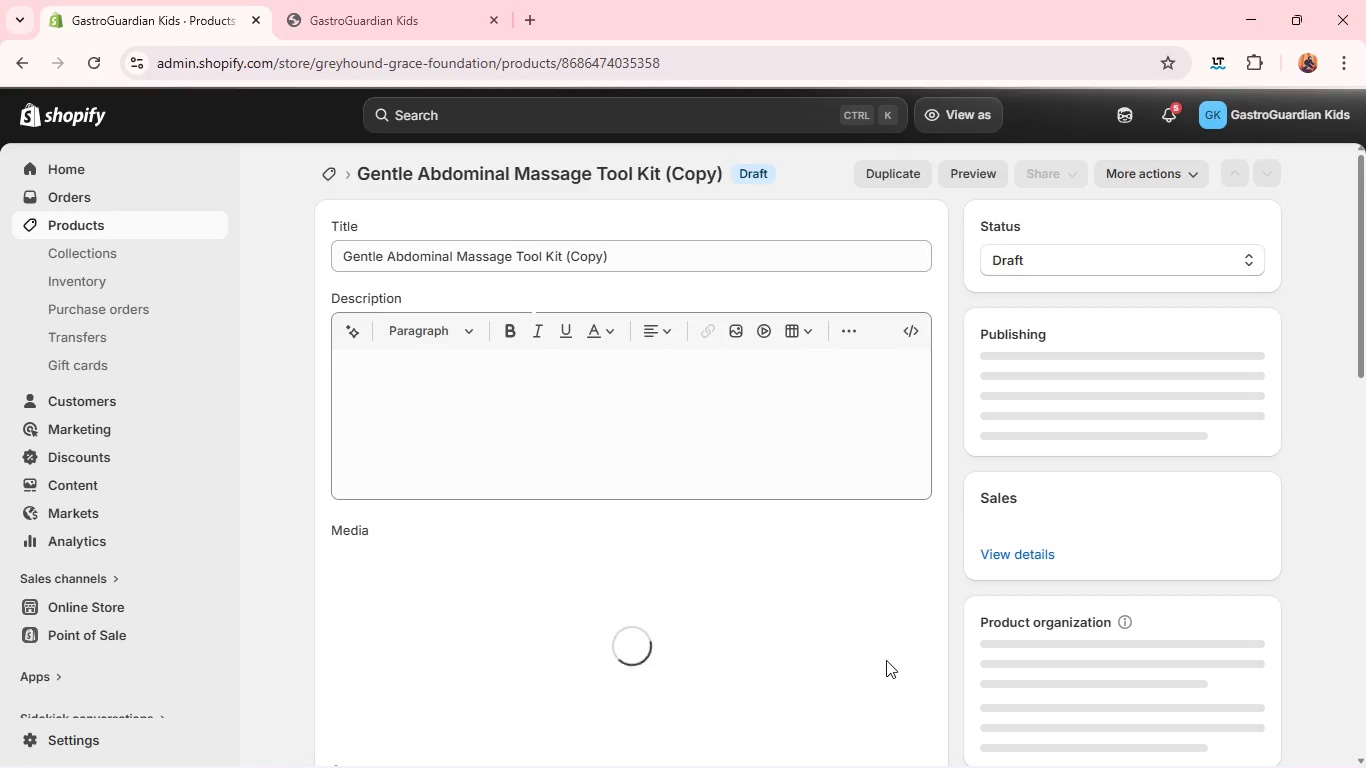 
wait(11.8)
 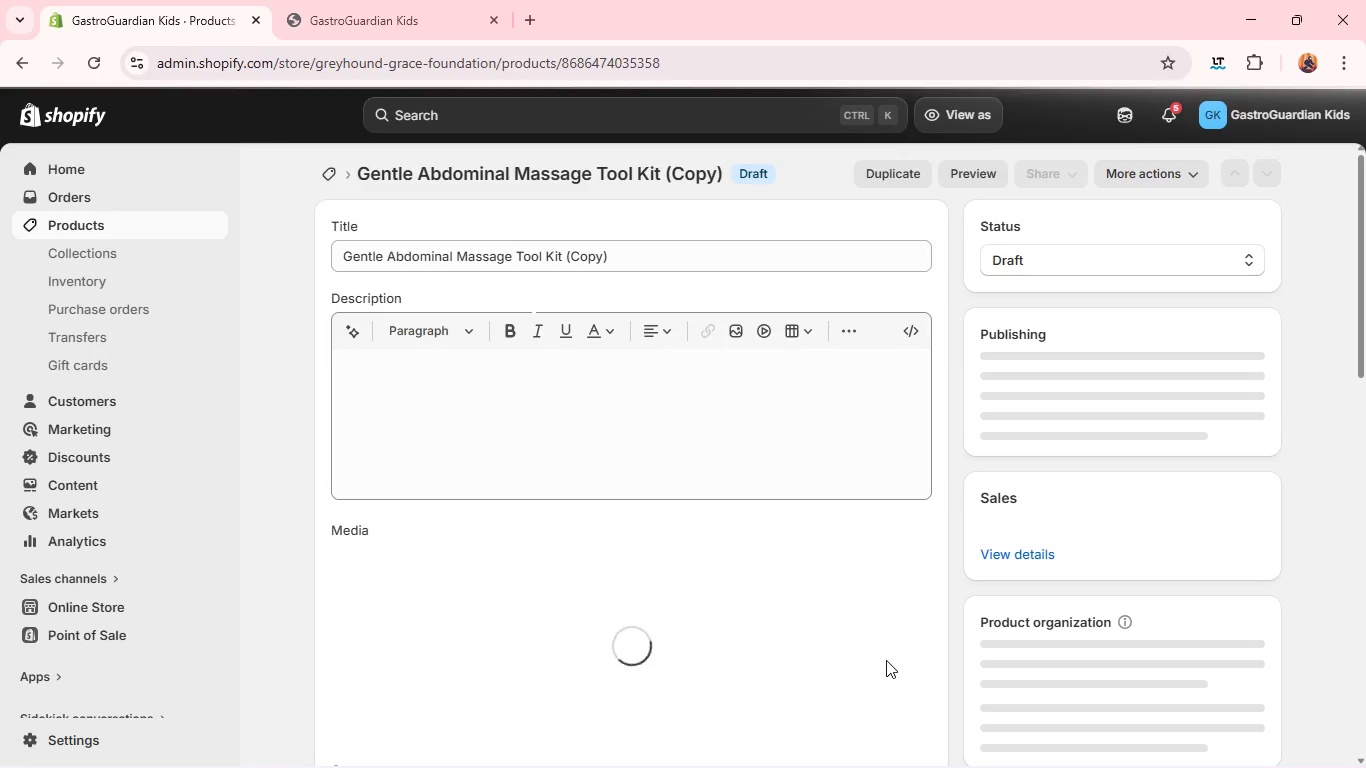 
double_click([568, 267])
 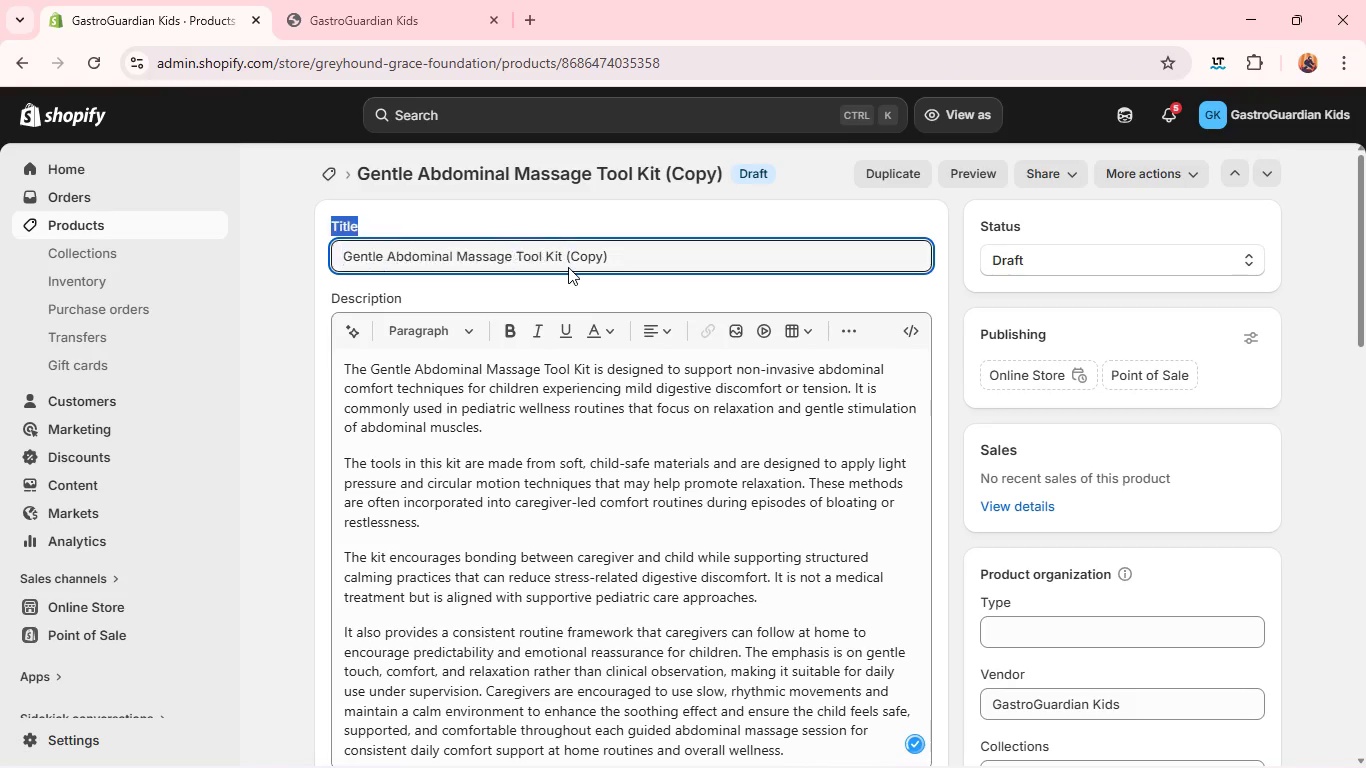 
triple_click([568, 267])
 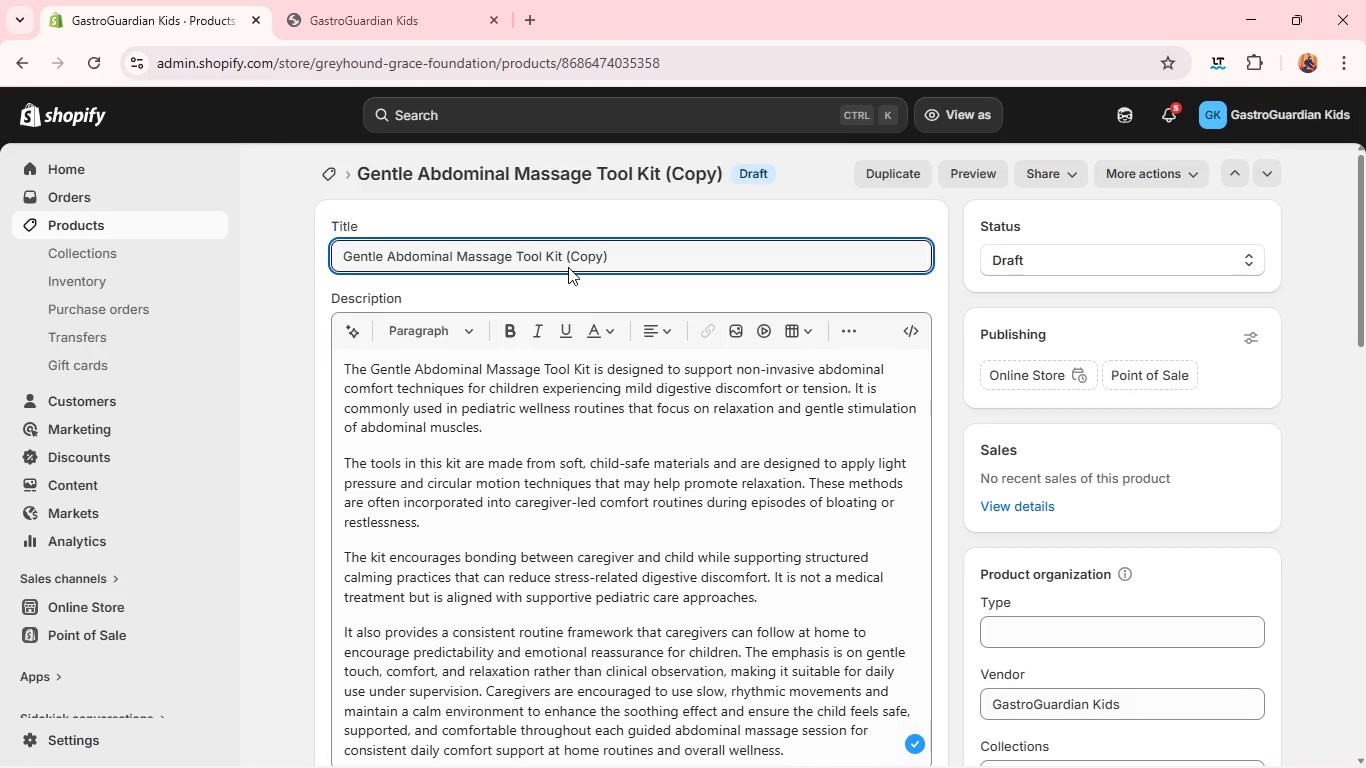 
left_click([568, 267])
 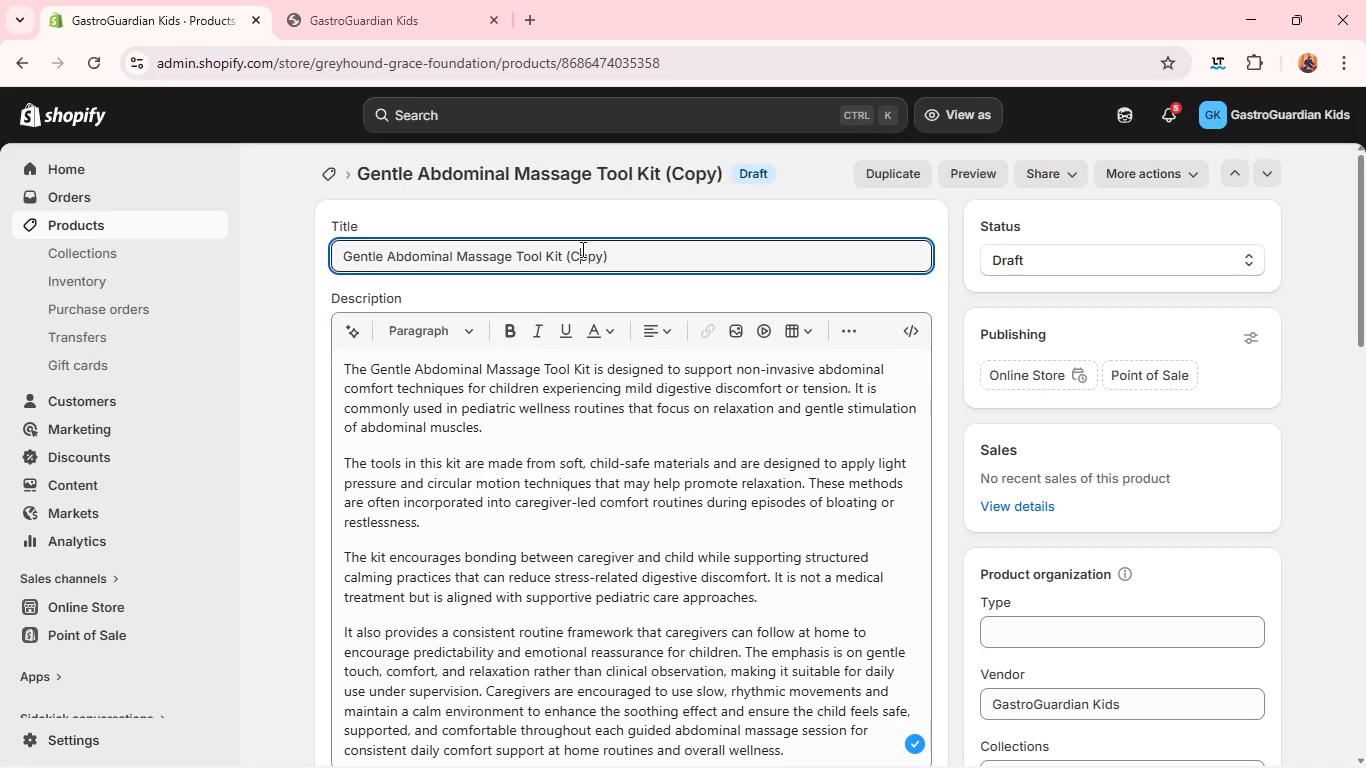 
double_click([581, 249])
 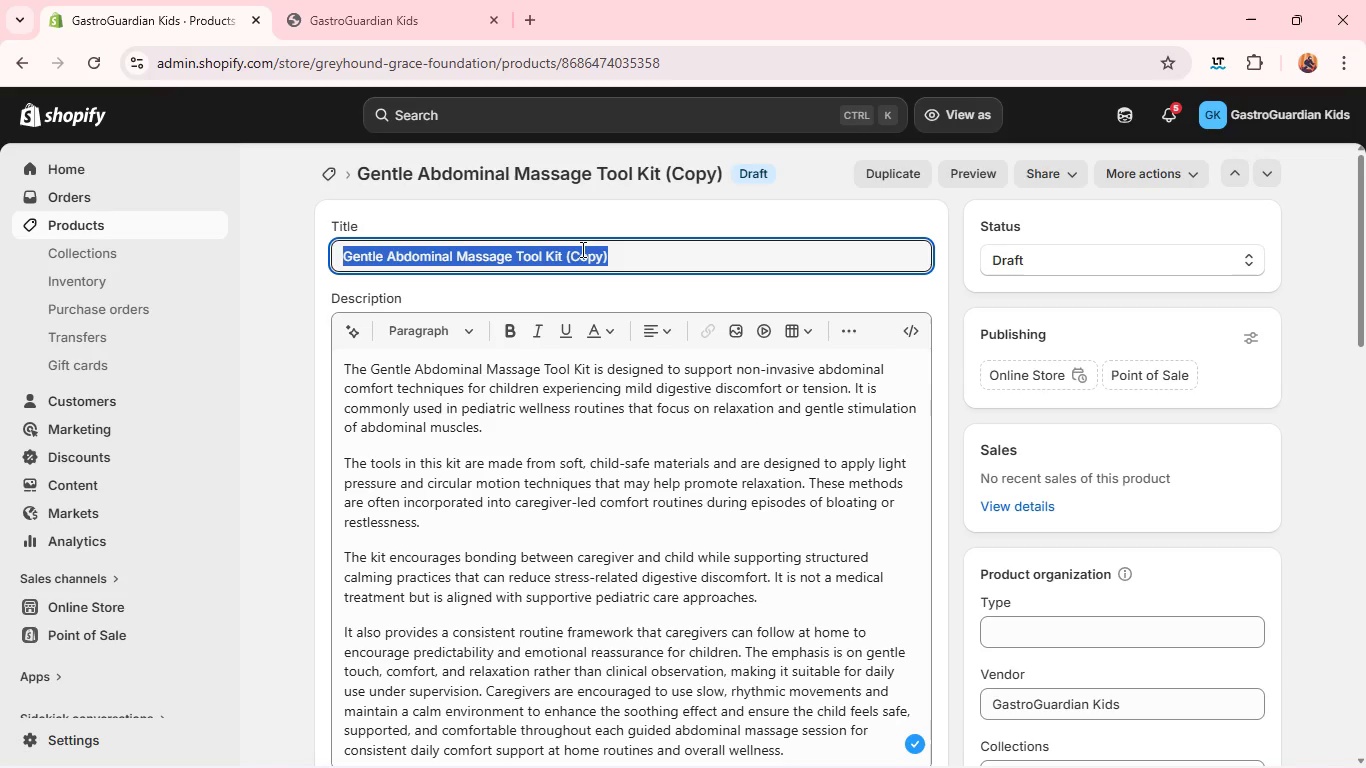 
triple_click([581, 249])
 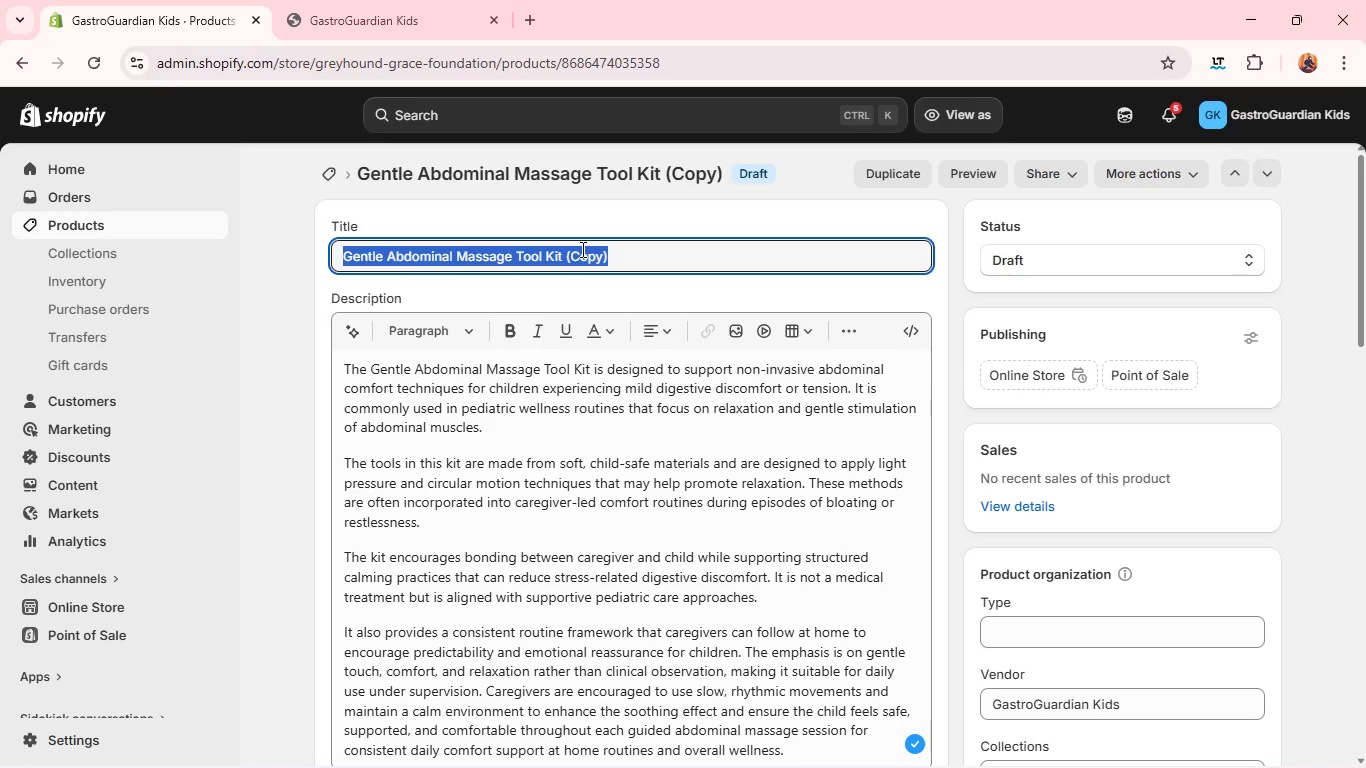 
key(Backspace)
 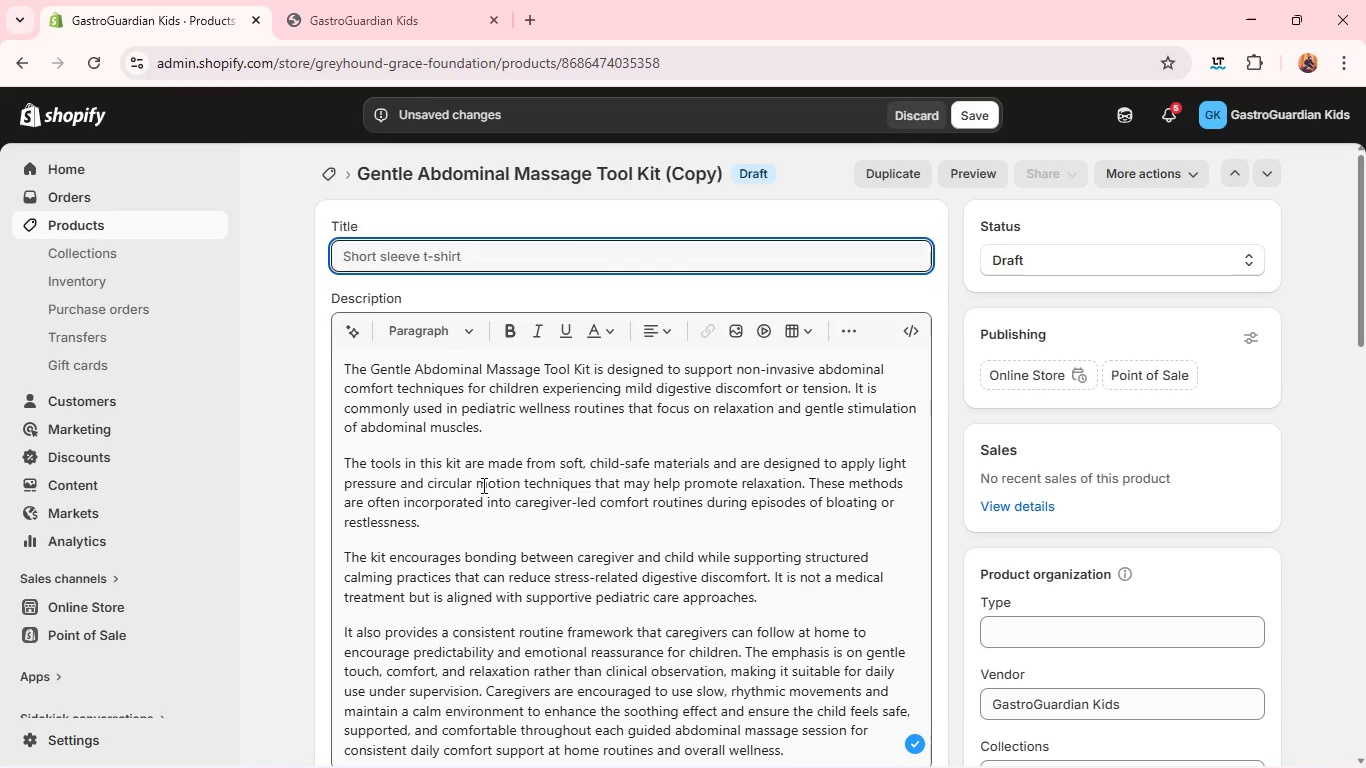 
left_click([482, 485])
 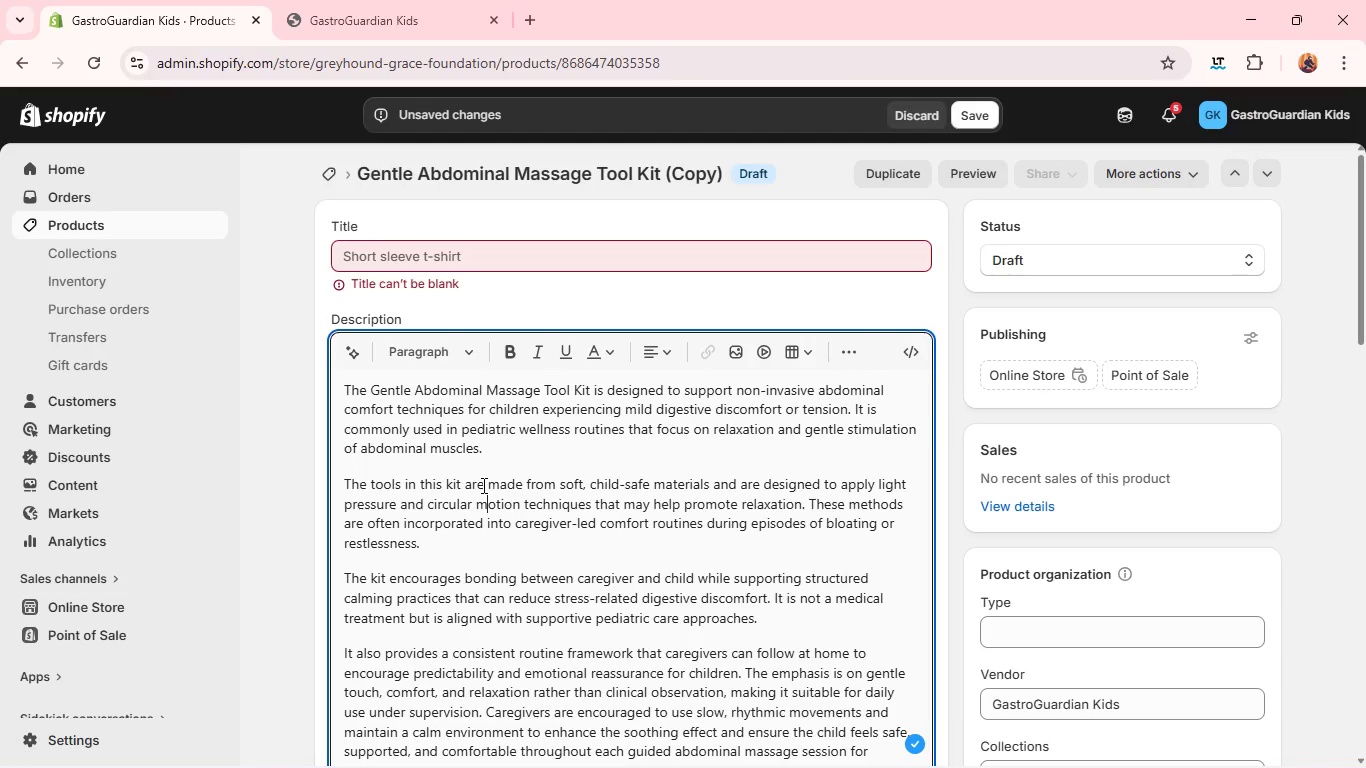 
key(Control+A)
 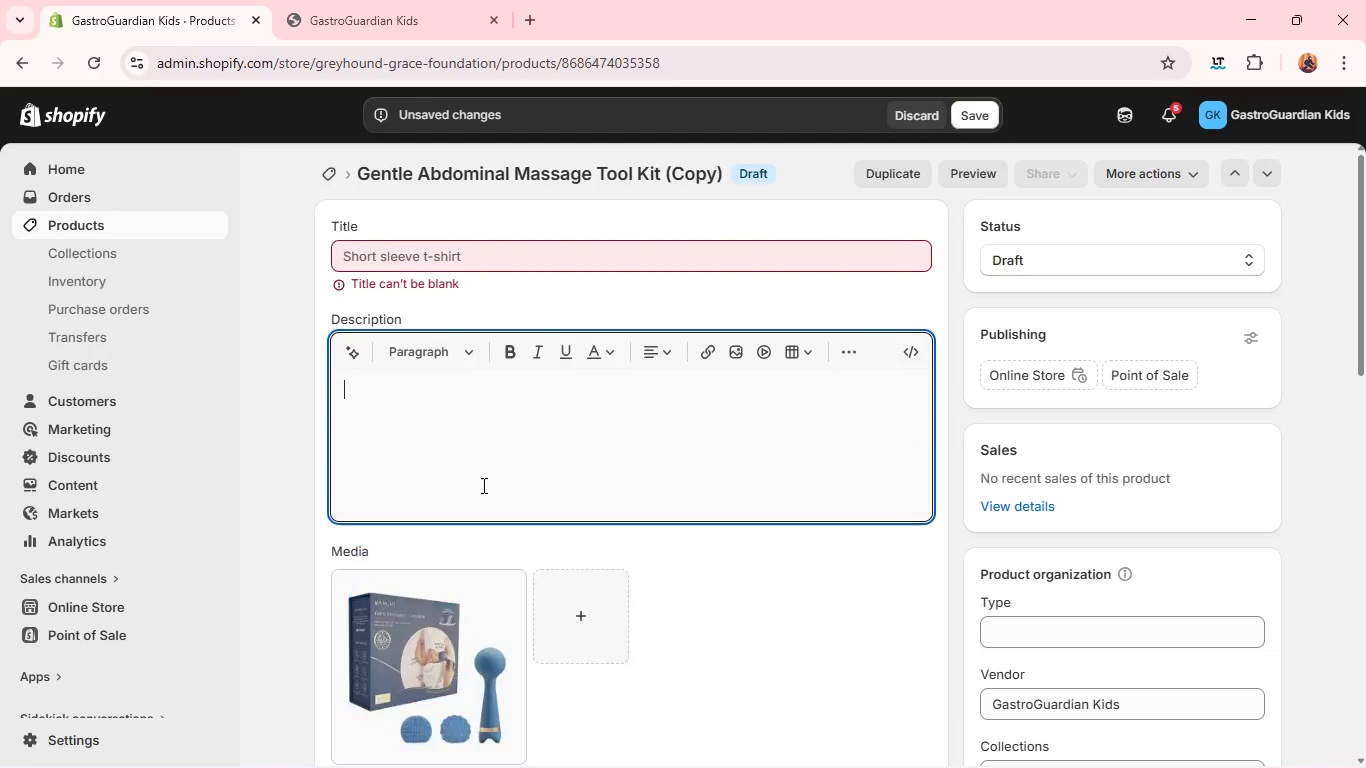 
key(Backspace)
 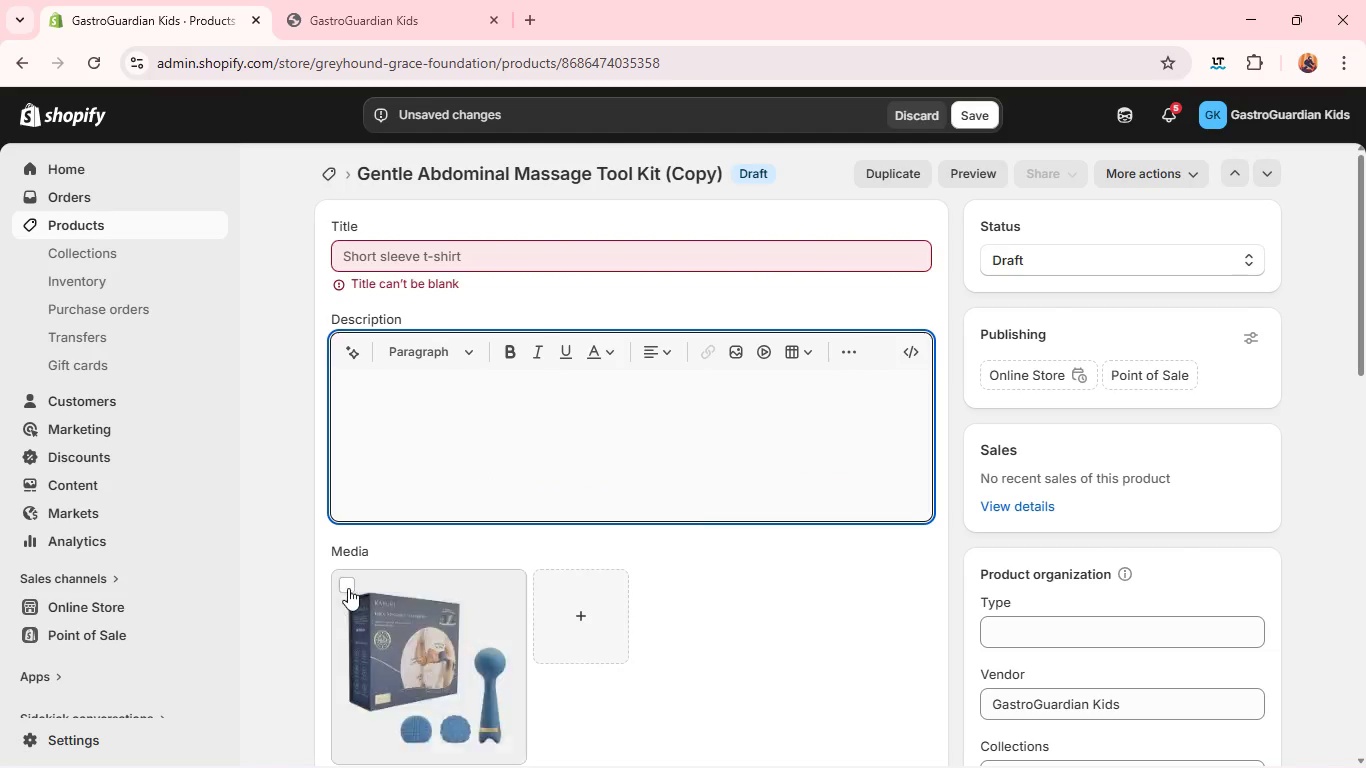 
left_click([347, 585])
 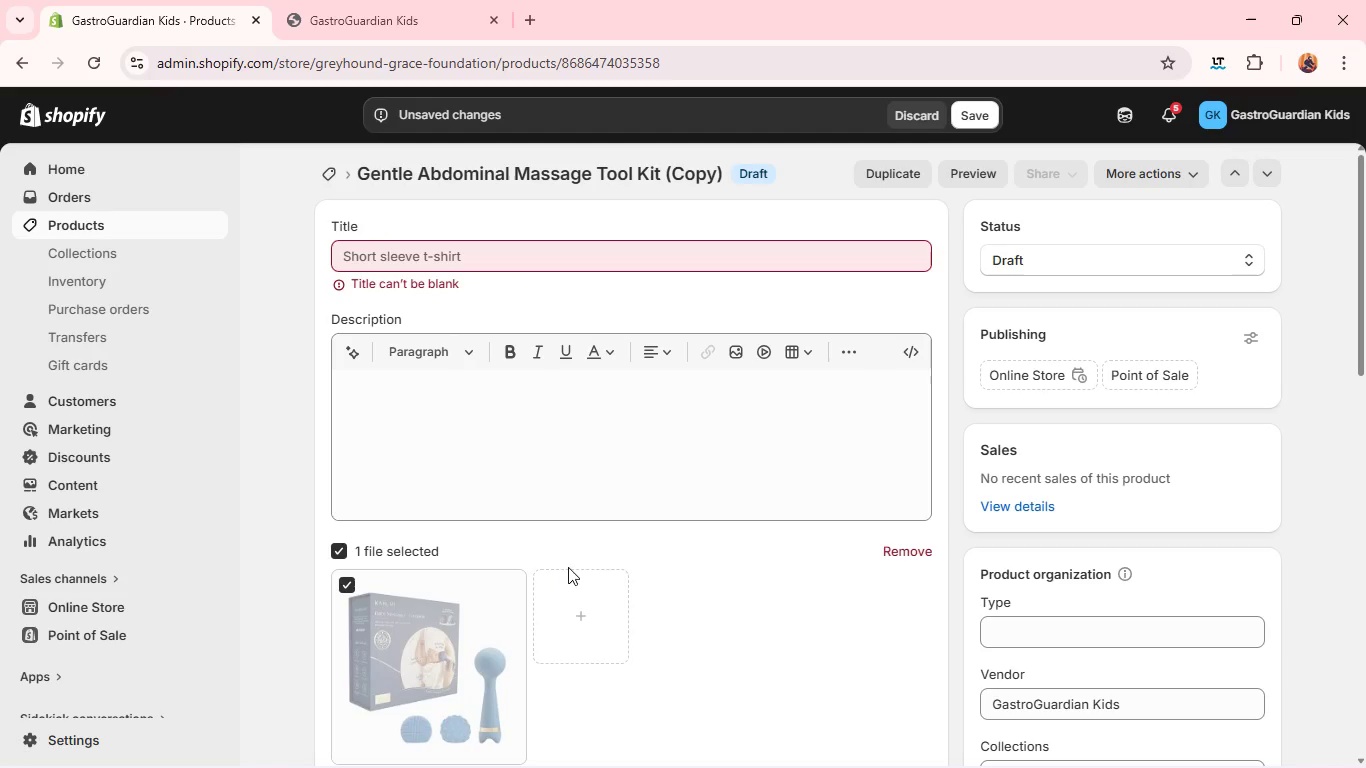 
wait(10.34)
 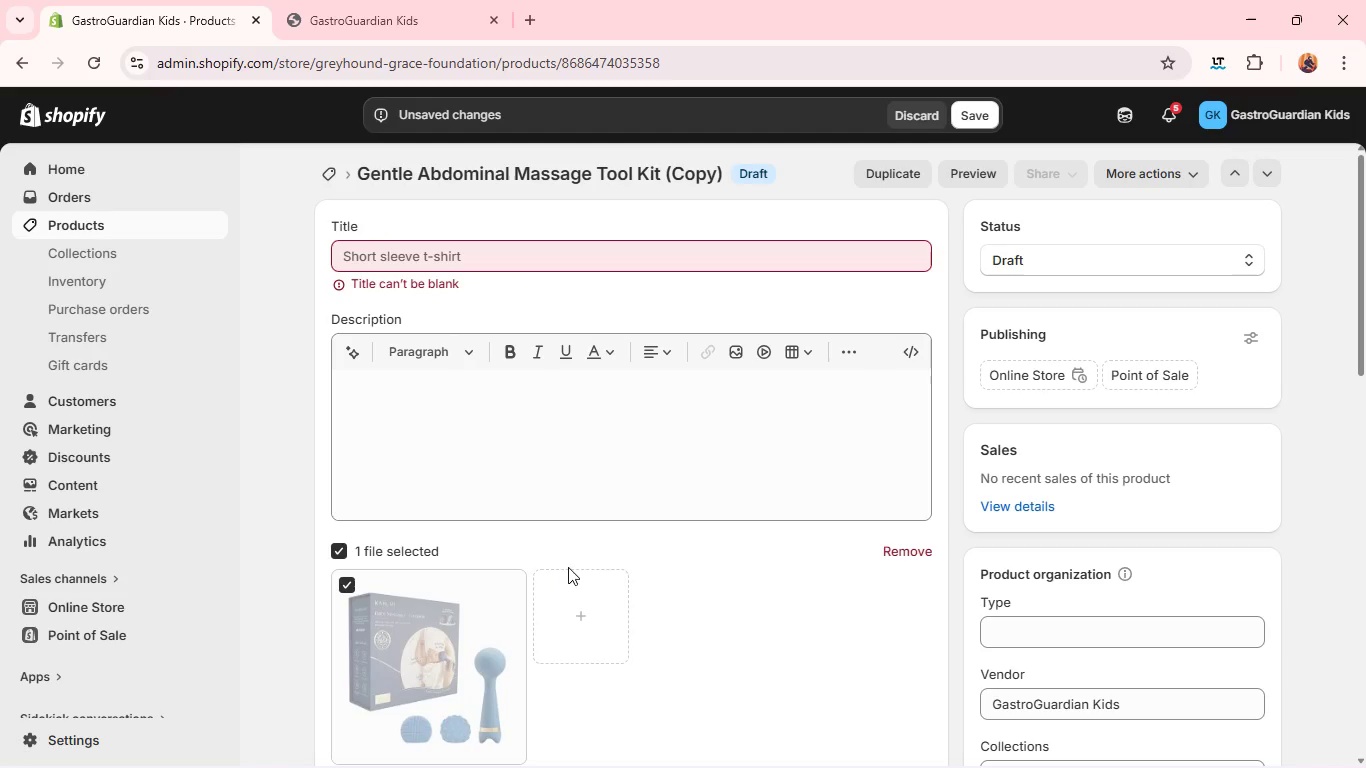 
left_click([898, 553])
 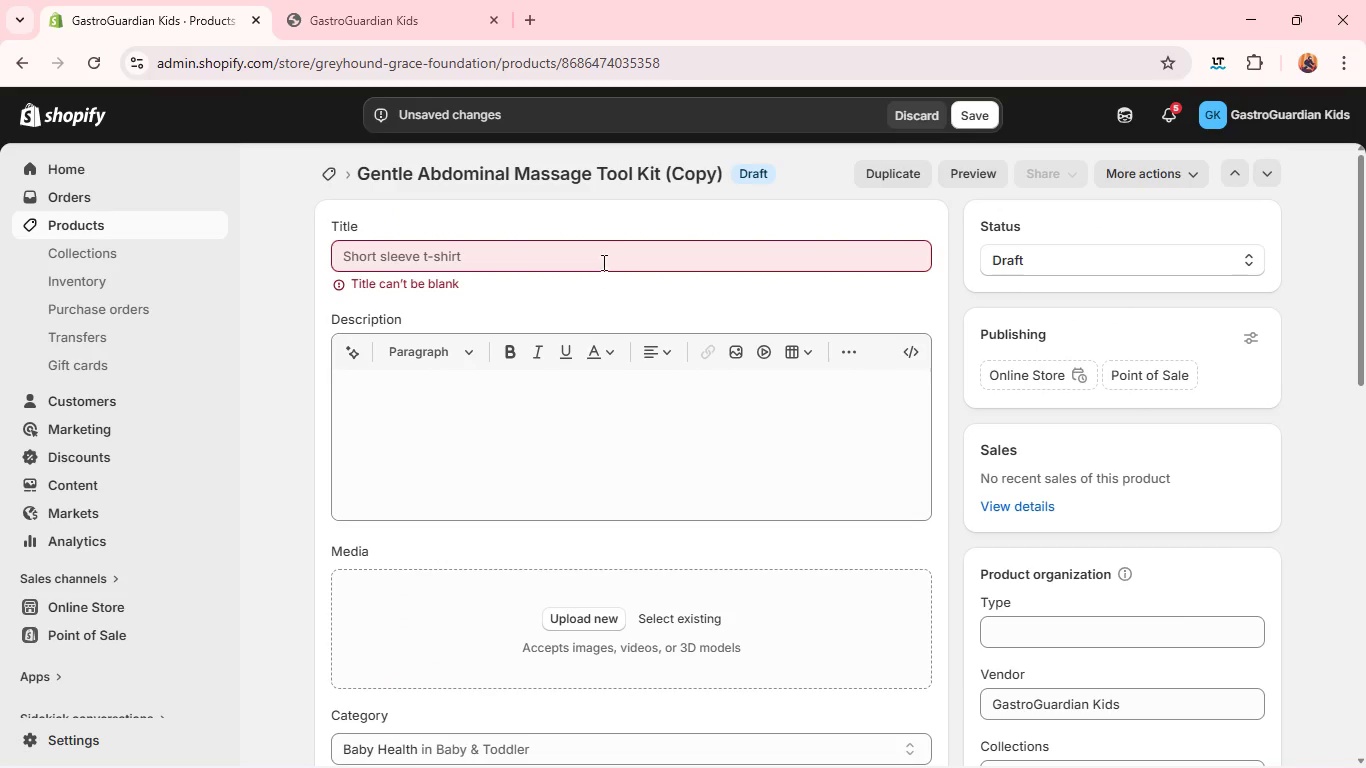 
left_click([601, 256])
 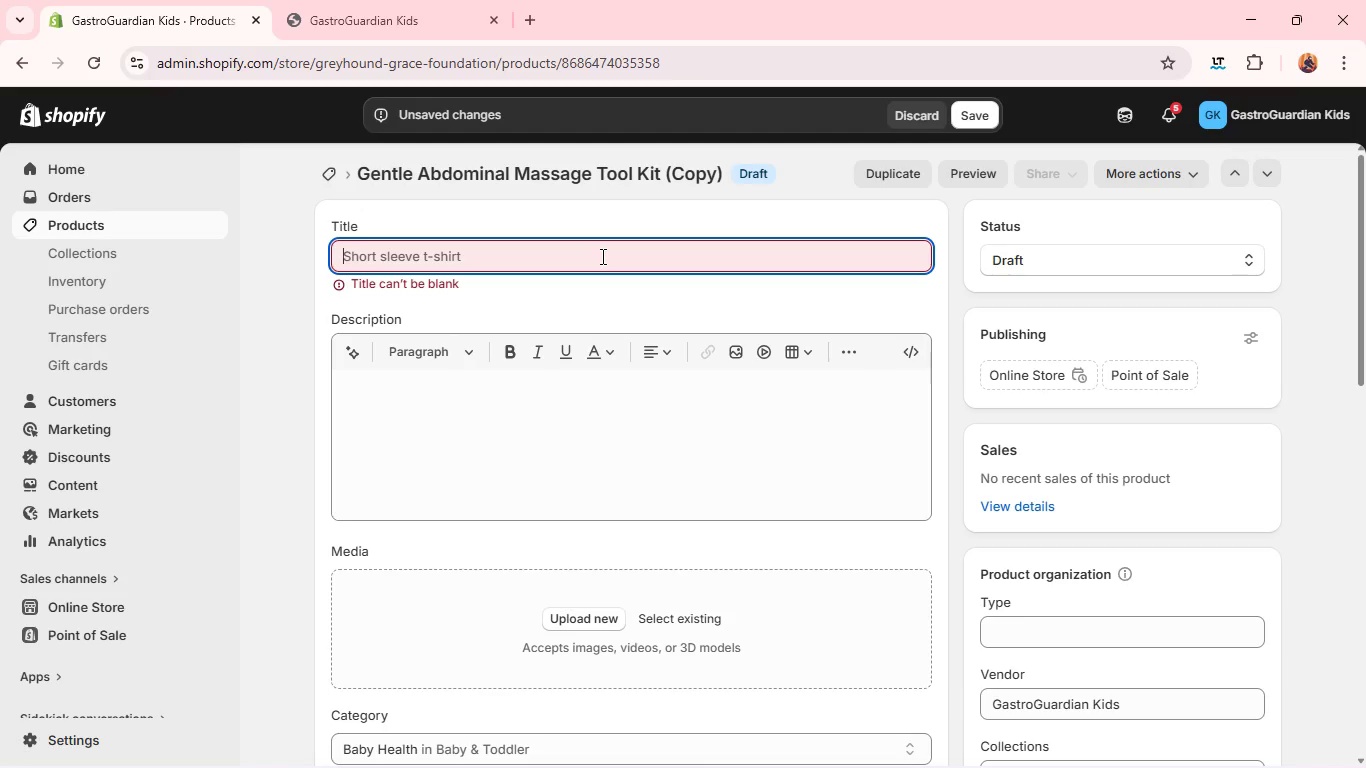 
wait(11.47)
 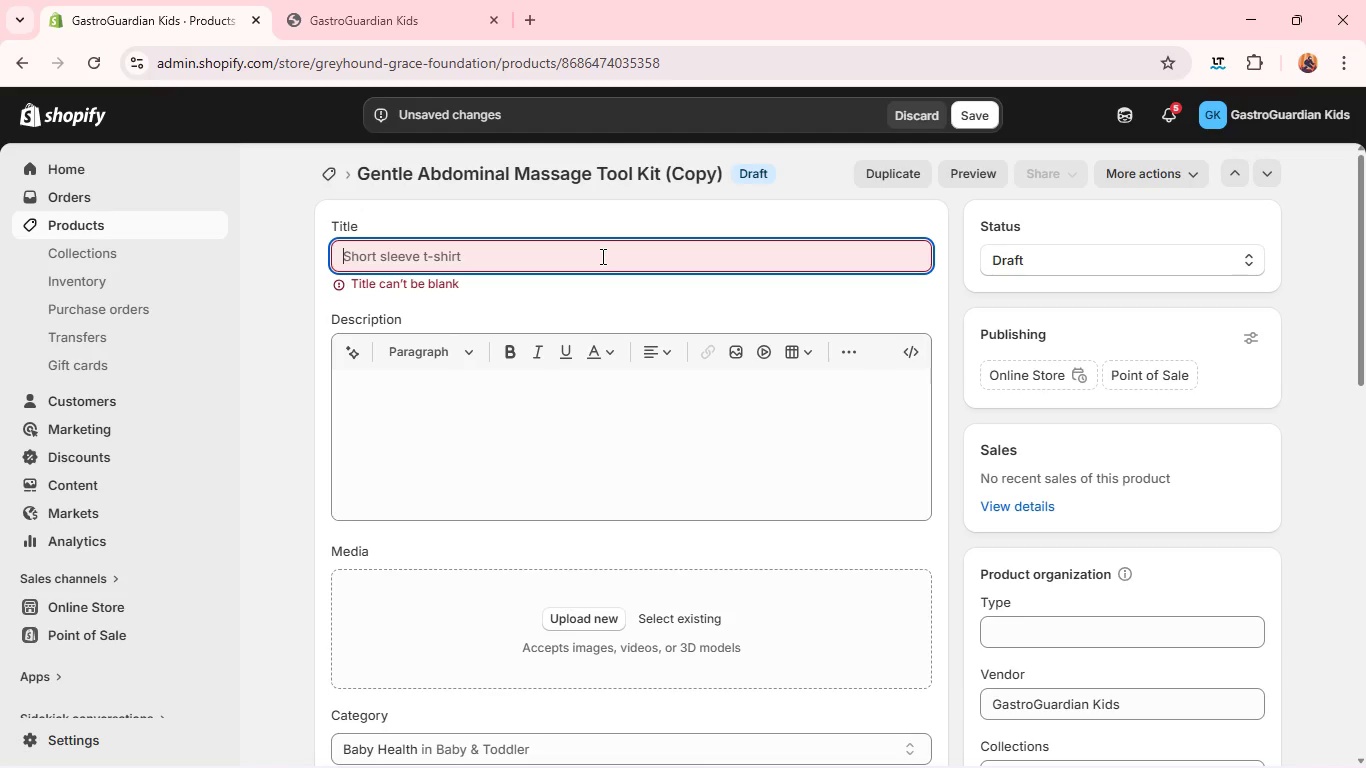 
type(Pediatric Digestive Well N)
key(Backspace)
key(Backspace)
type(ness STARTer BUNDe)
key(Backspace)
type(le)
 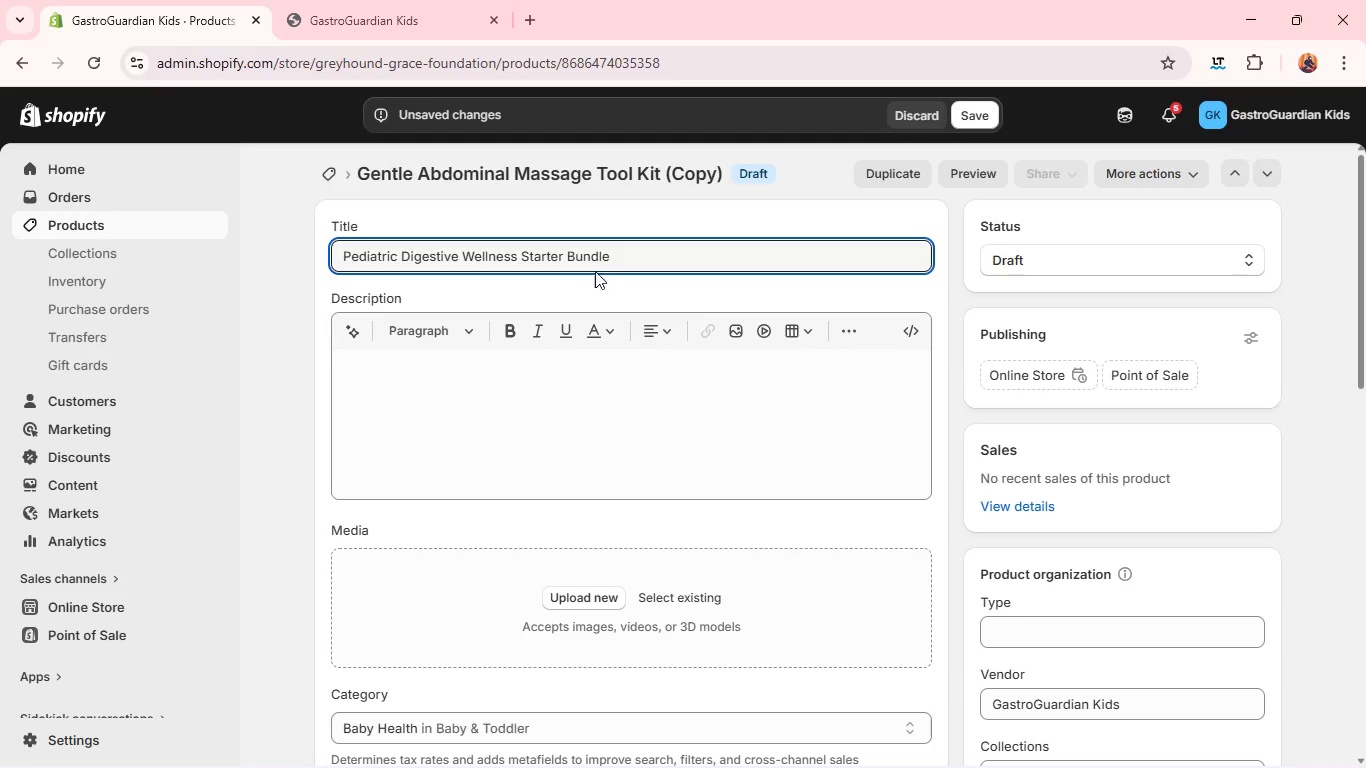 
left_click([588, 349])
 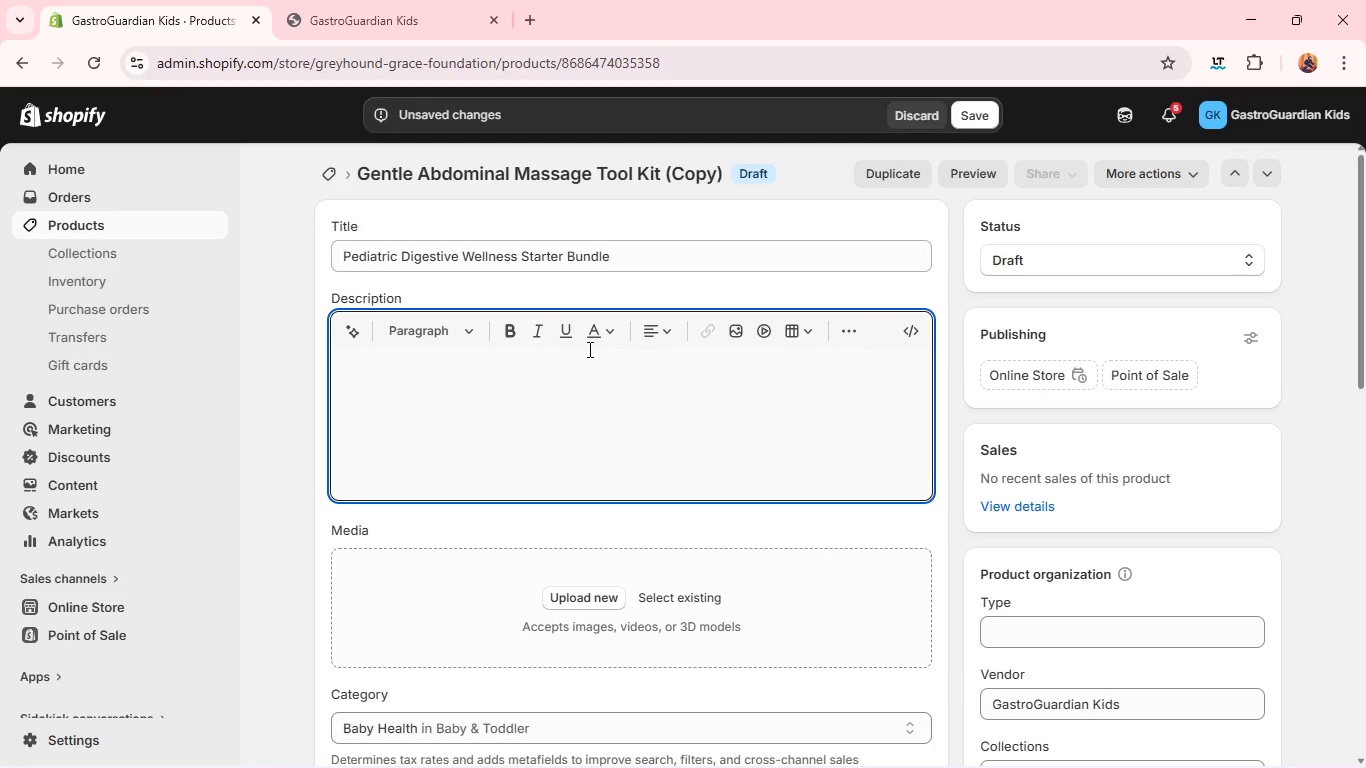 
hold_key(key=ShiftLeft, duration=1.84)
 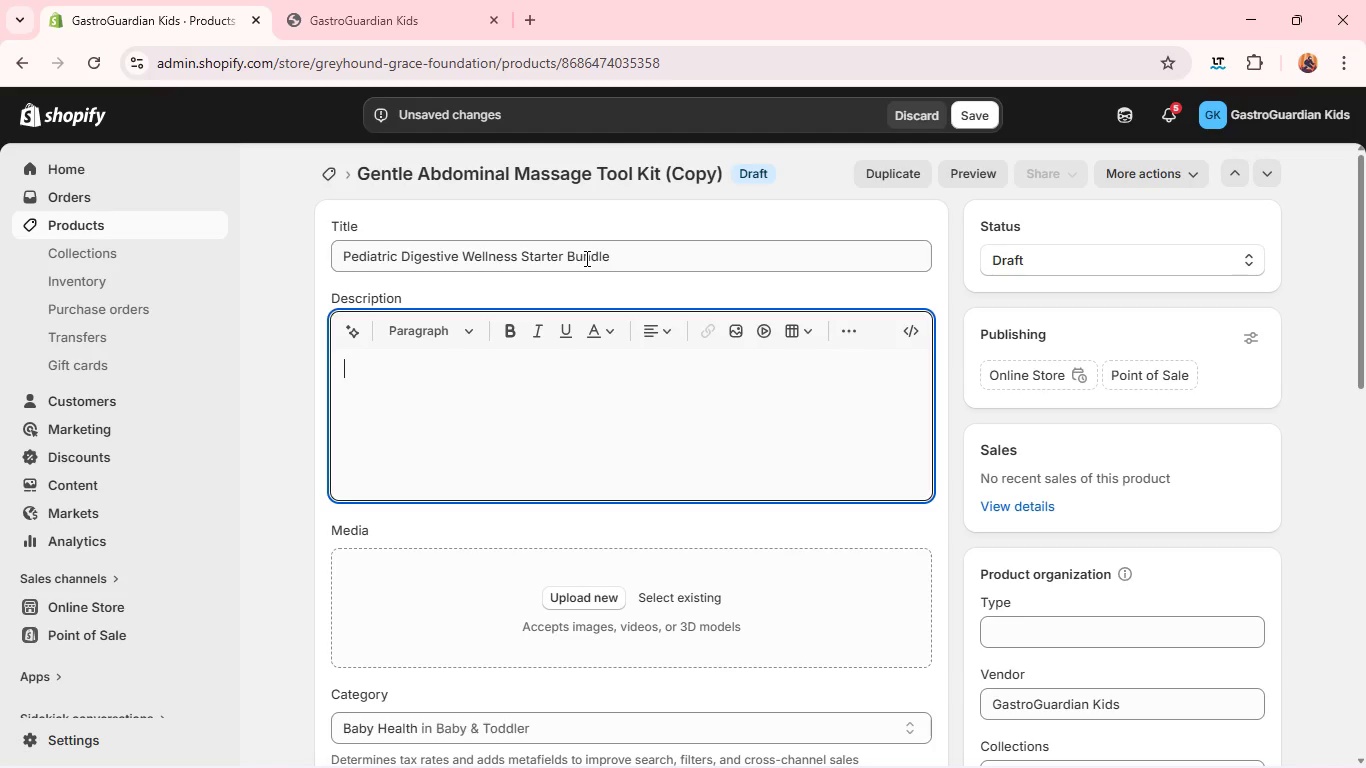 
double_click([585, 258])
 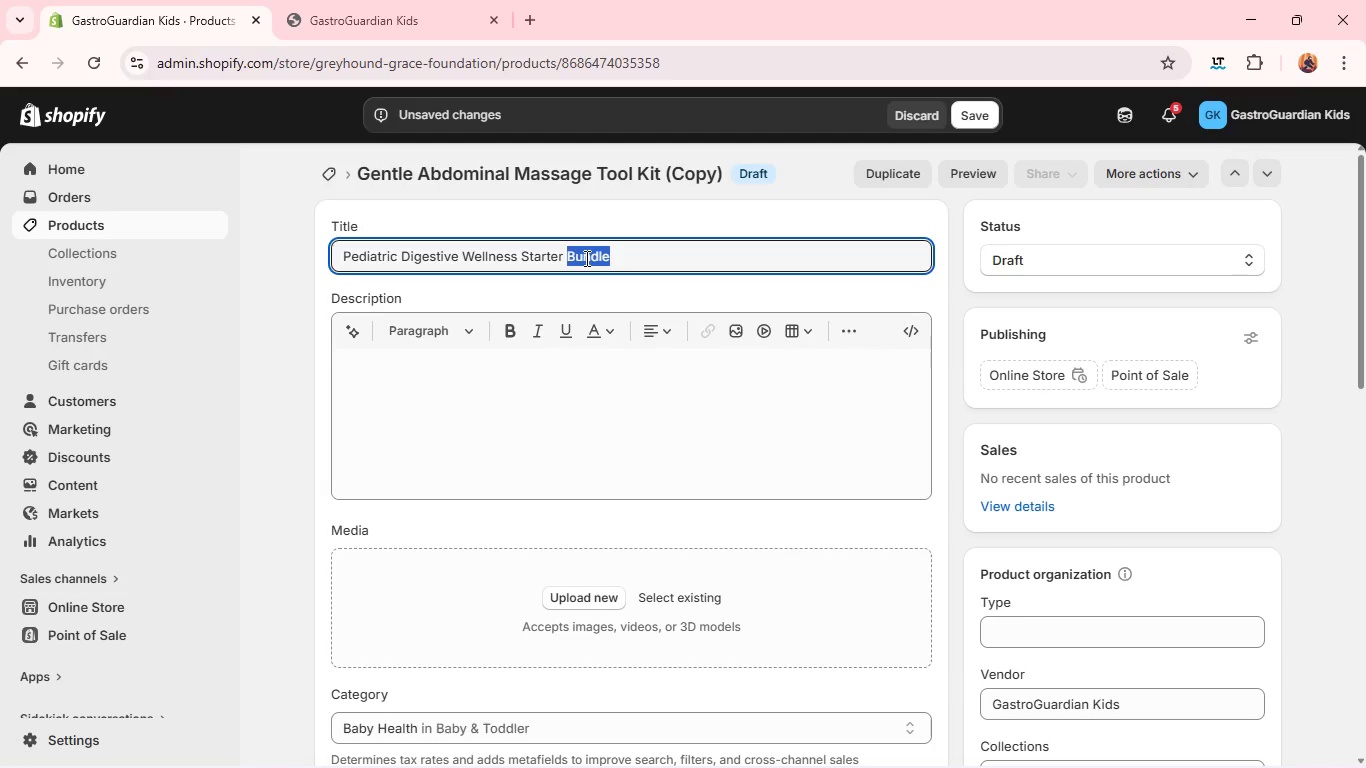 
double_click([585, 258])
 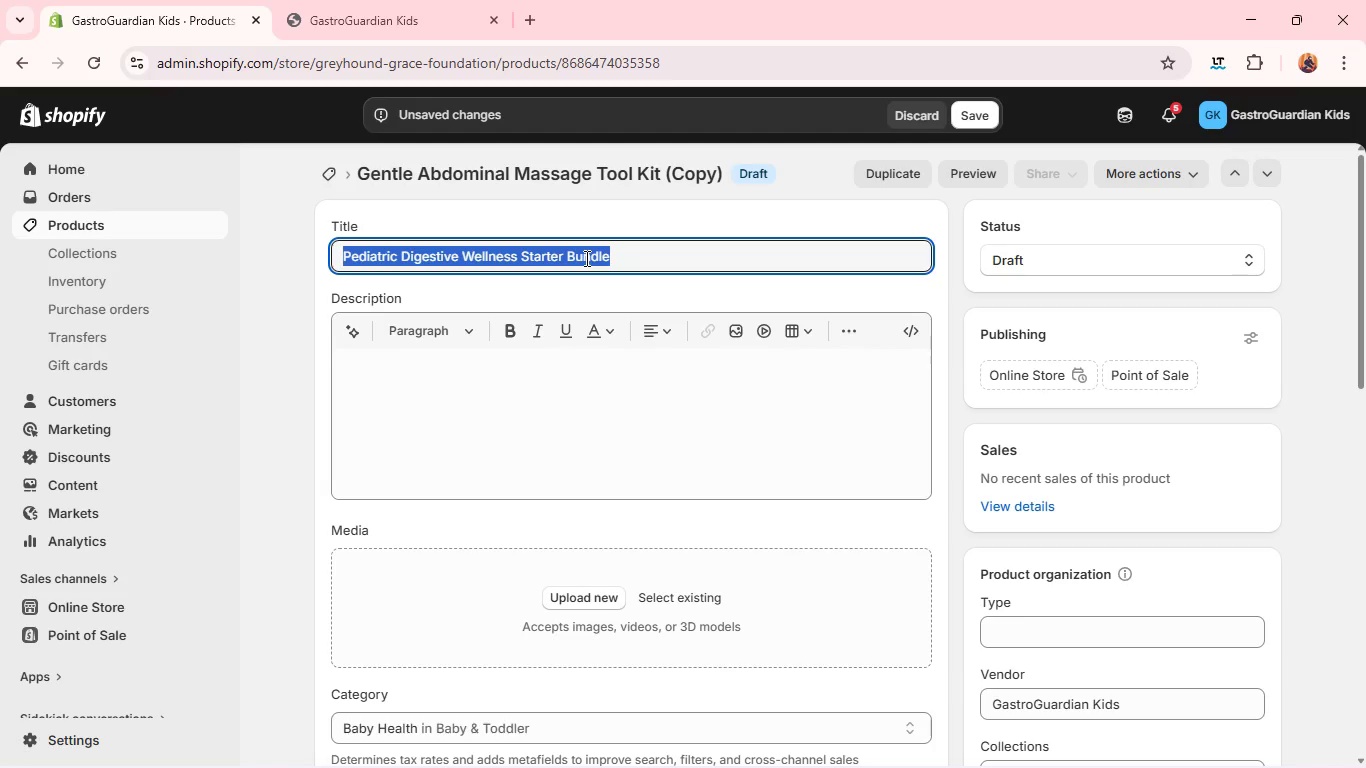 
triple_click([585, 258])
 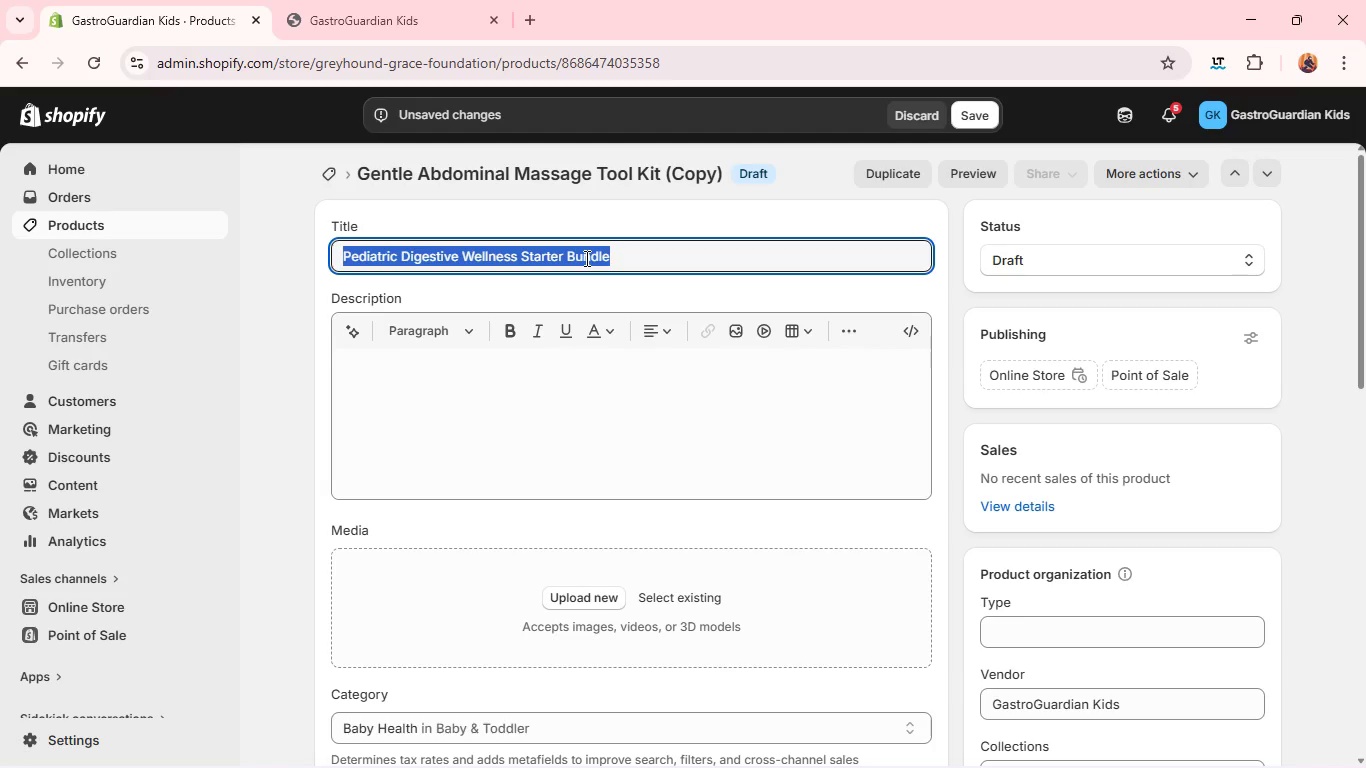 
key(Control+C)
 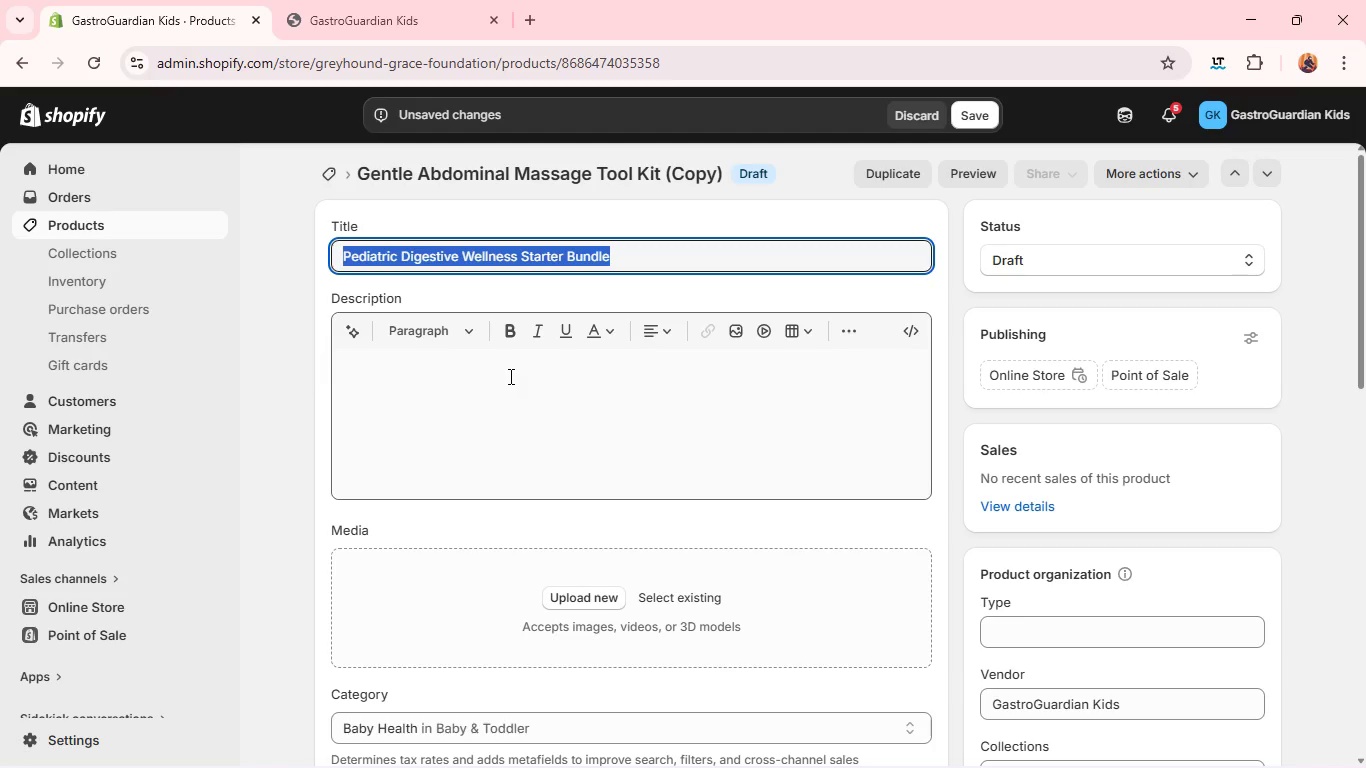 
left_click([509, 376])
 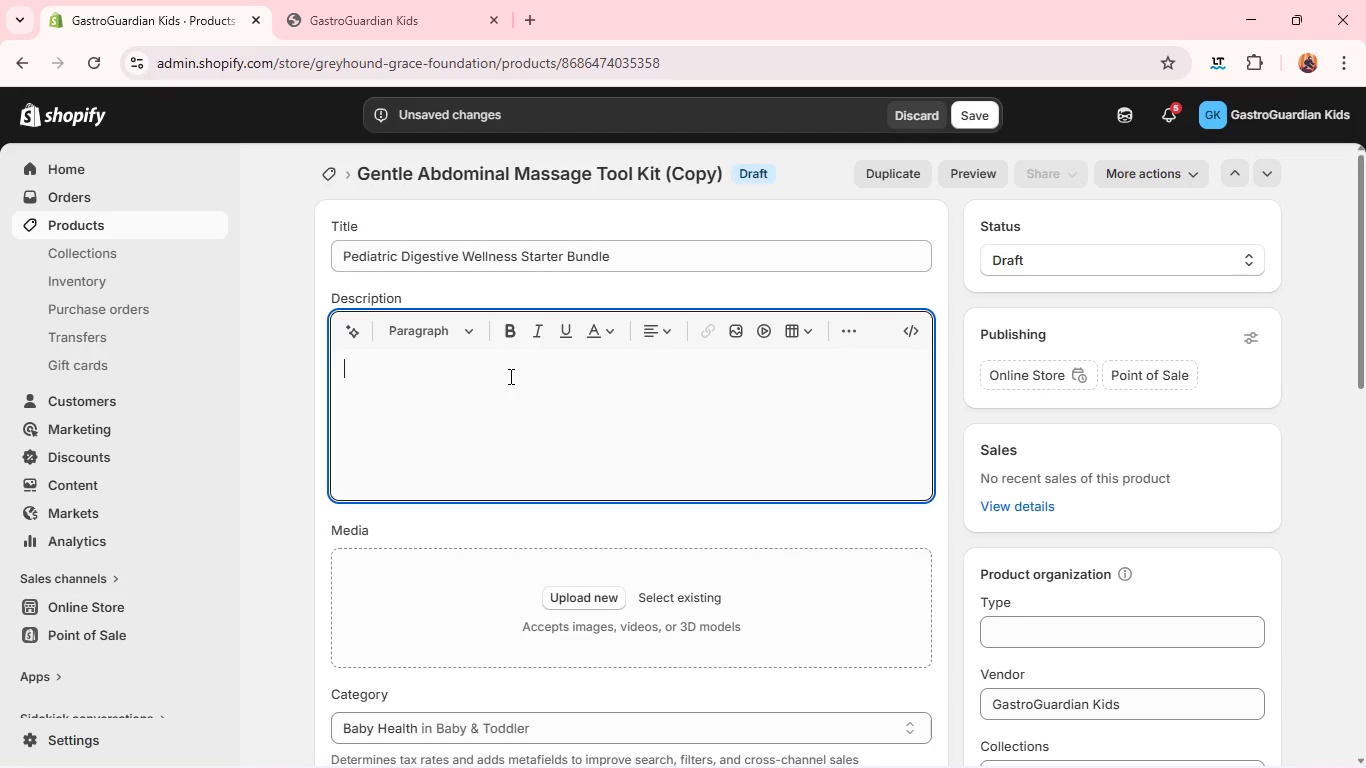 
key(Control+V)
 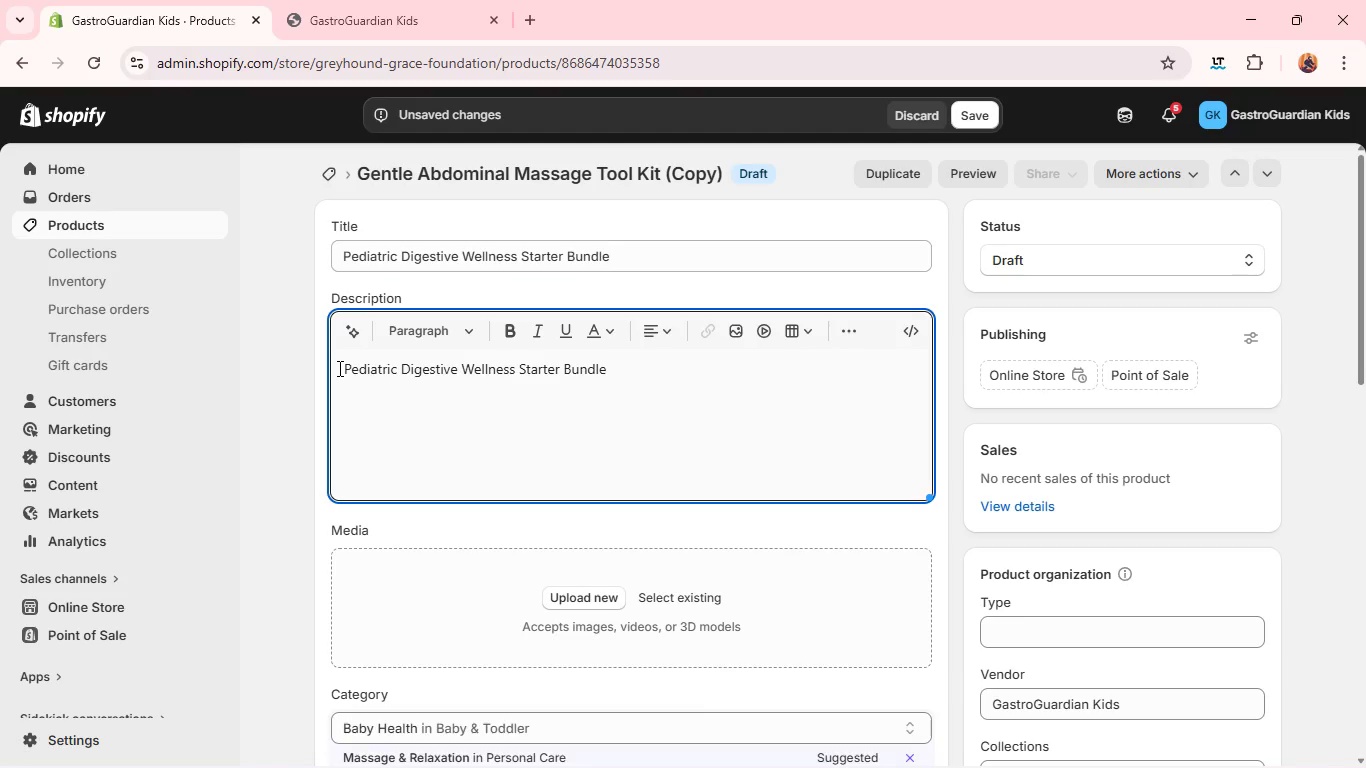 
left_click([338, 368])
 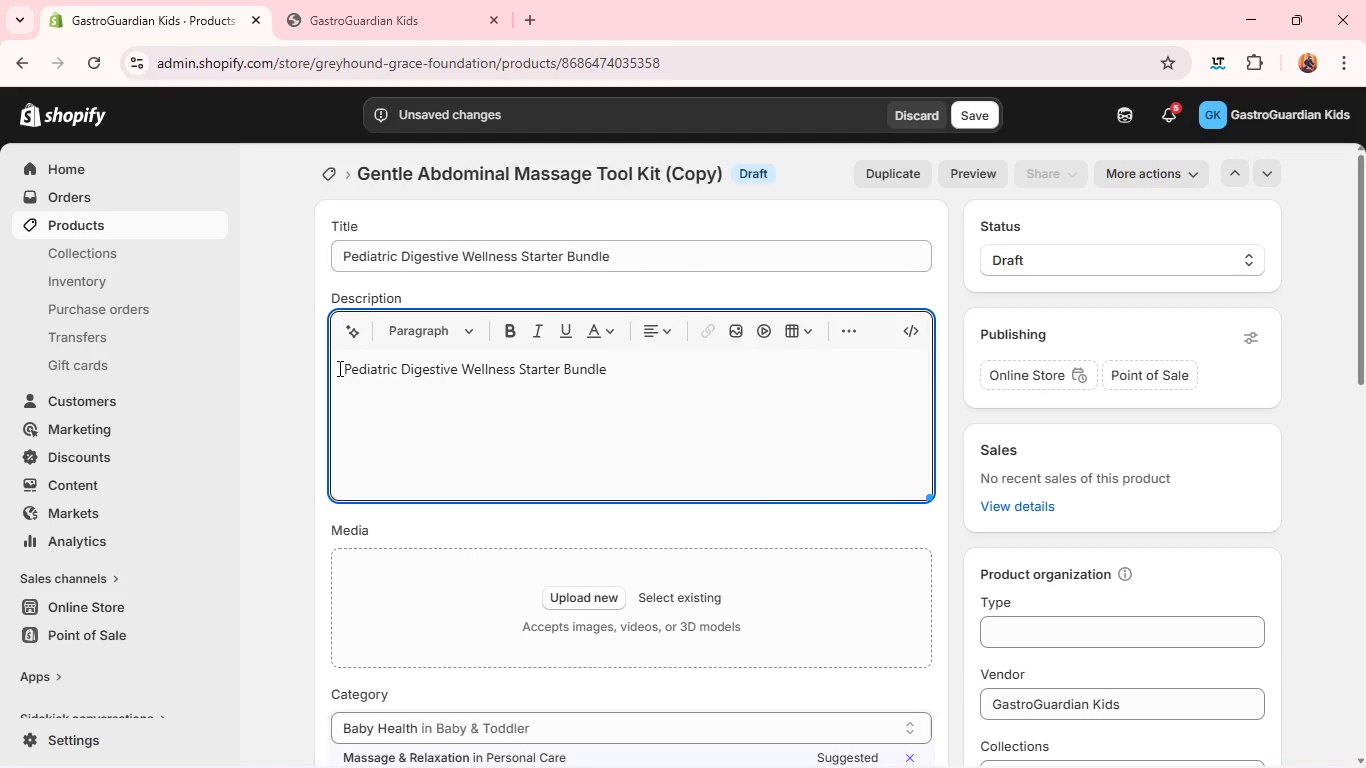 
type(The )
 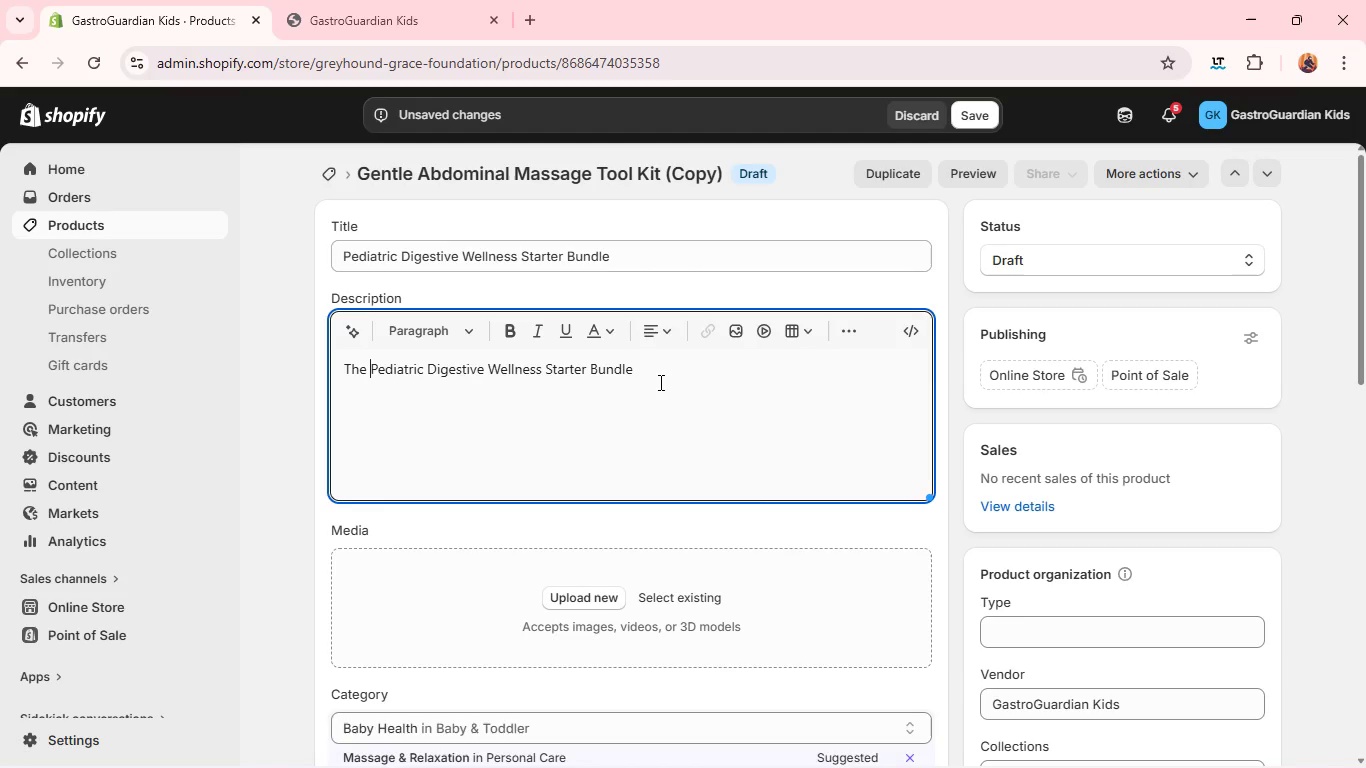 
left_click([659, 380])
 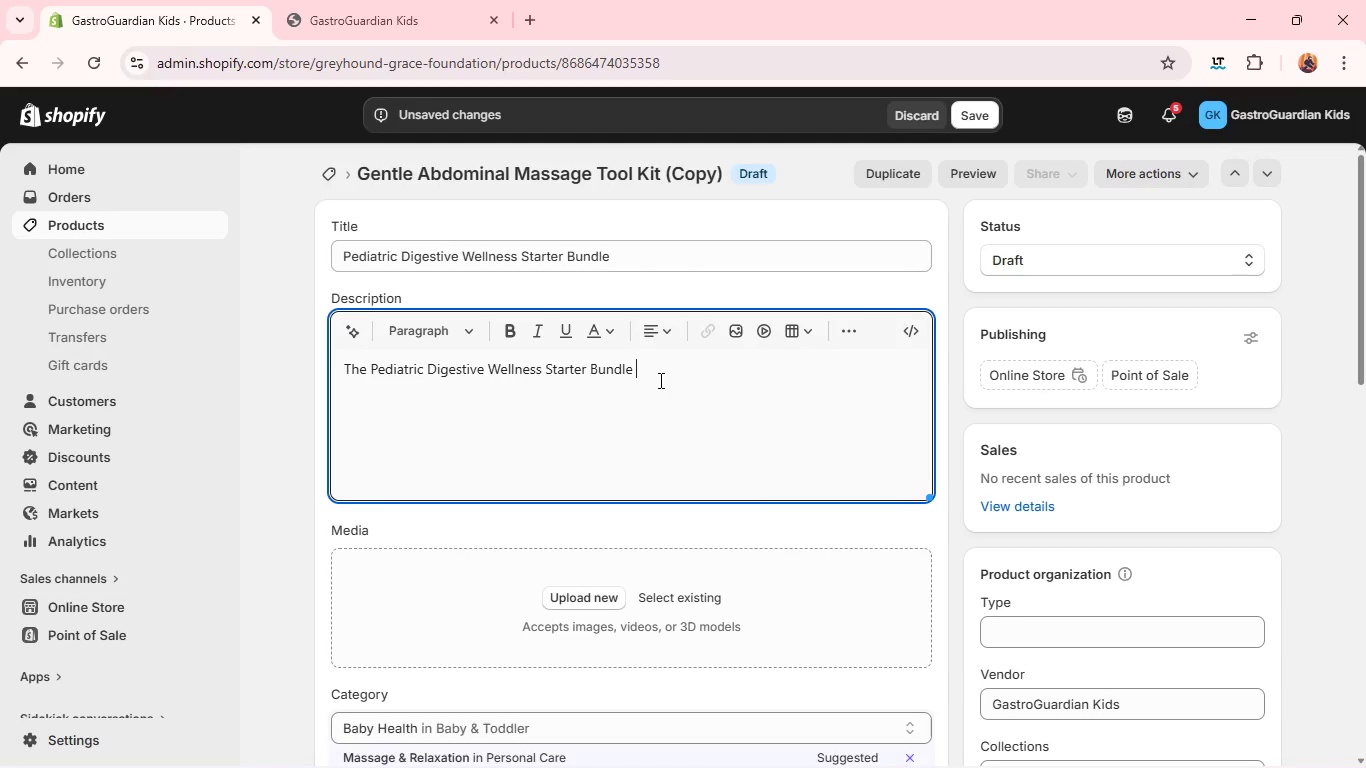 
type( is a somprehensive collectio )
key(Backspace)
type(n of supportive tools designed to ssist )
 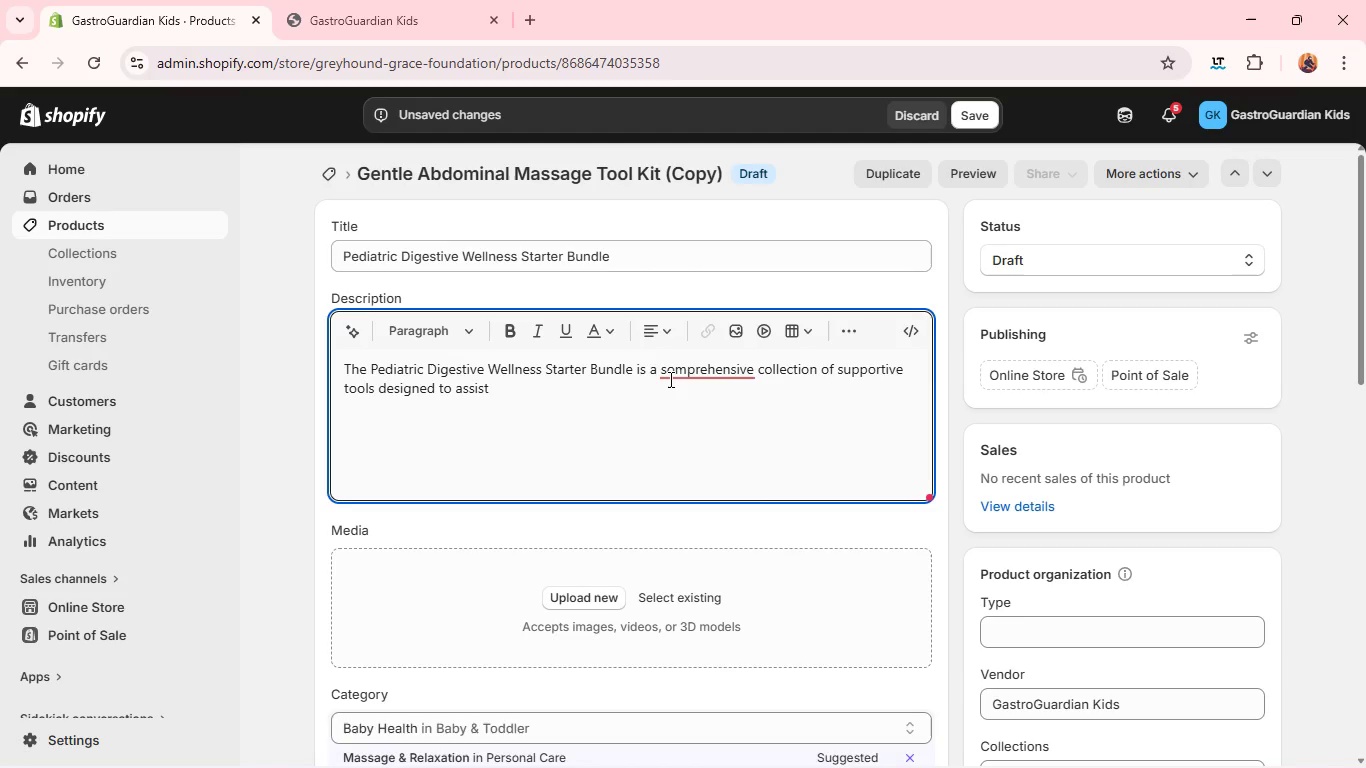 
hold_key(key=A, duration=9.47)
 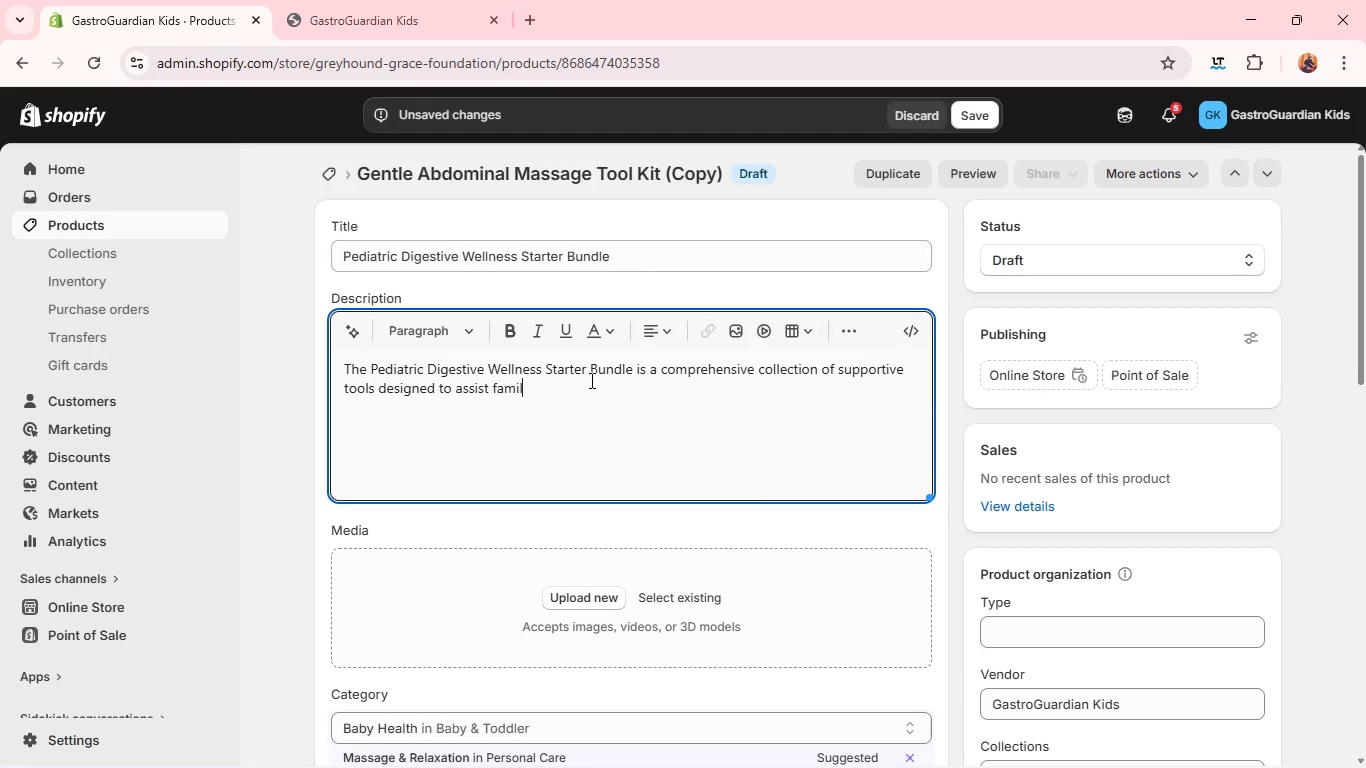 
left_click([671, 379])
 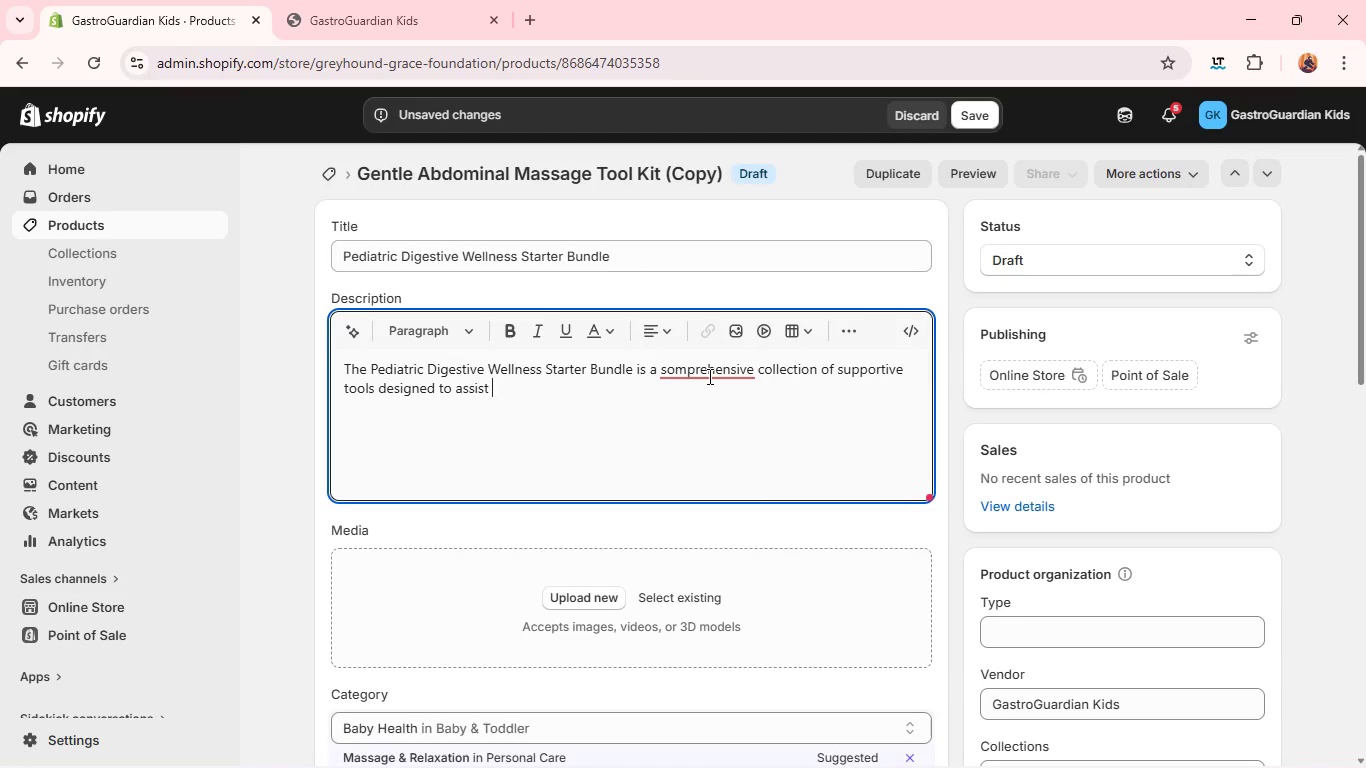 
left_click([708, 376])
 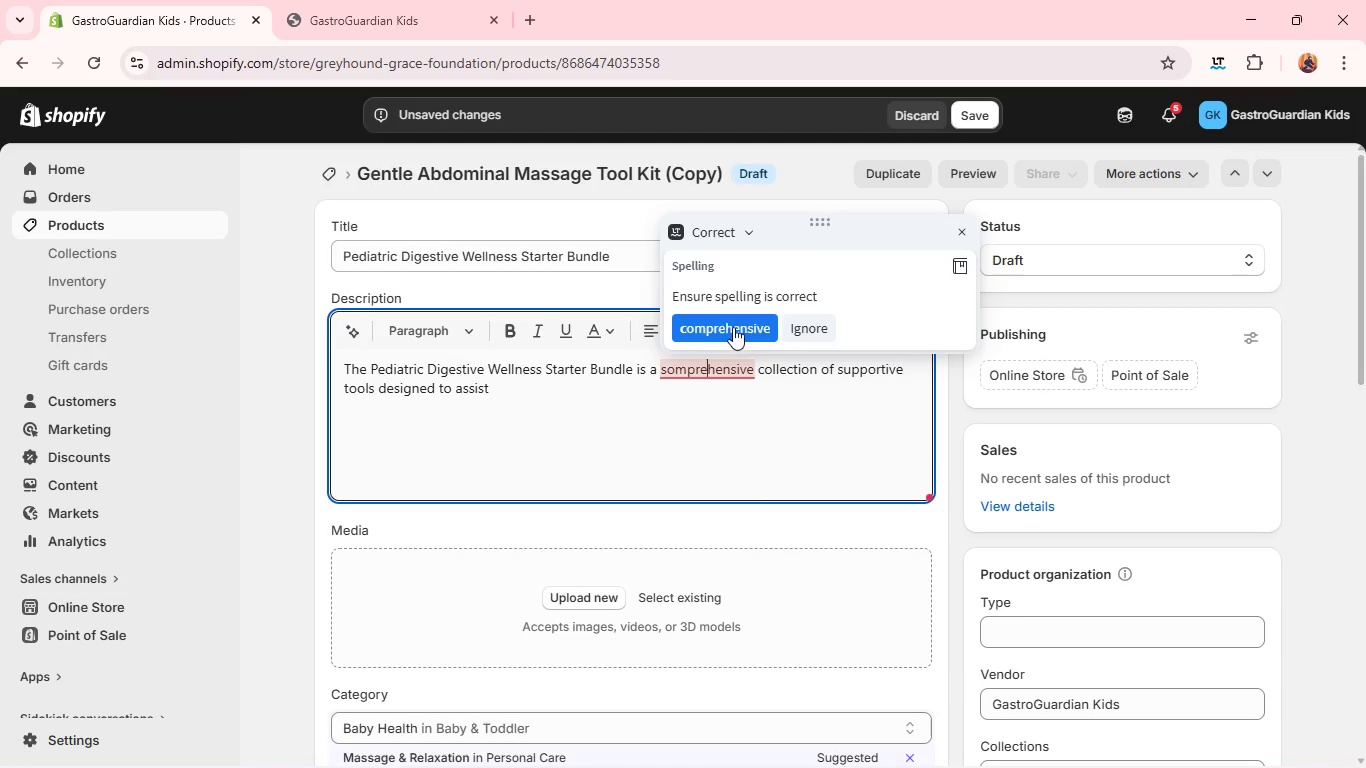 
left_click([733, 327])
 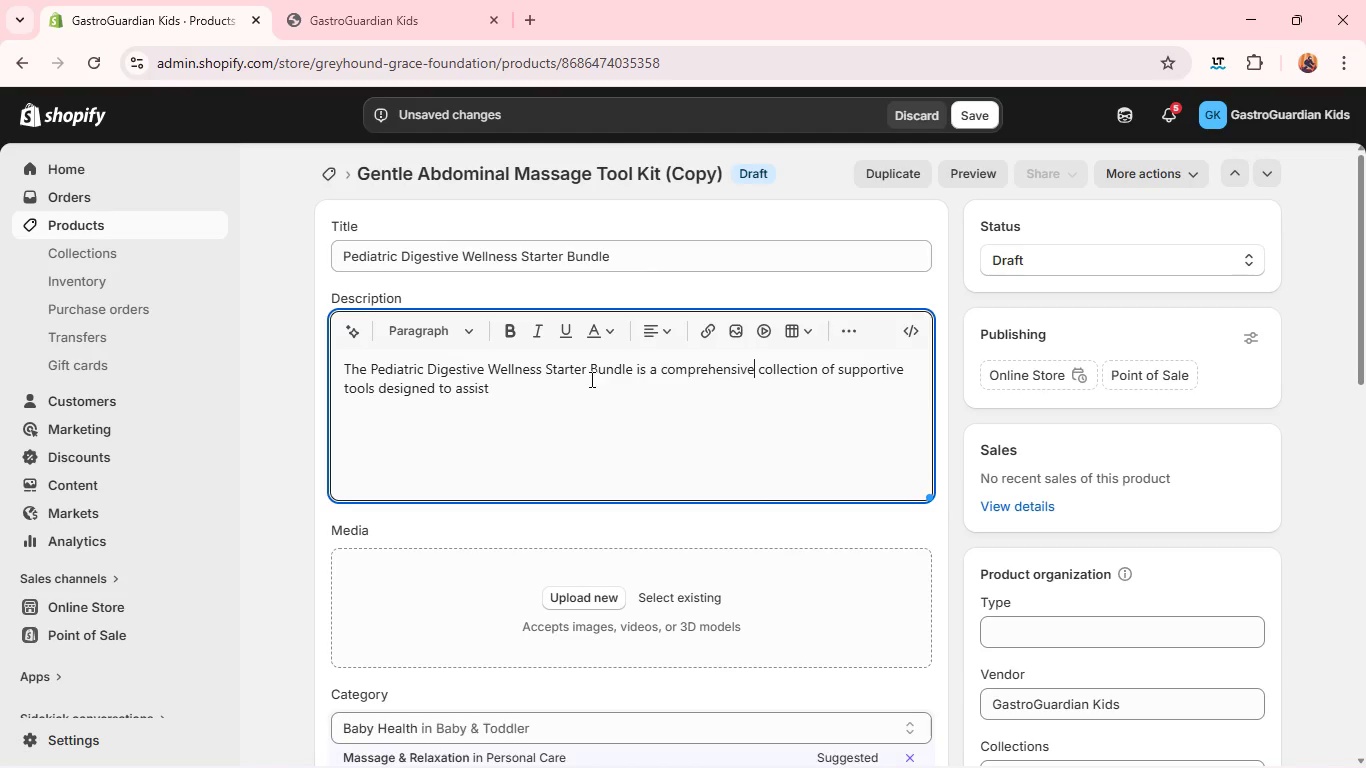 
left_click([590, 380])
 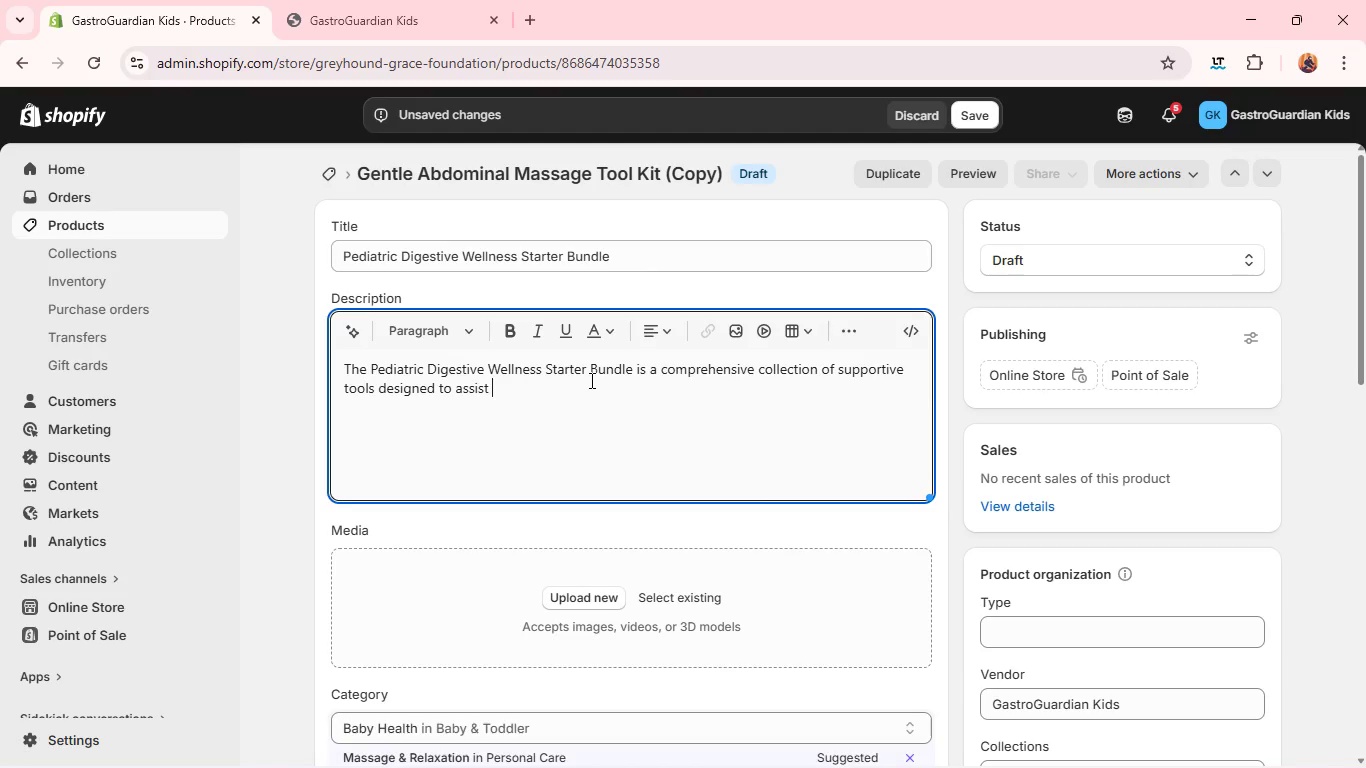 
type(fmilies in managing everyday pediatric digestive wellness routines. It combiness)
key(Backspace)
type( mi)
key(Backspace)
type(i)
key(Backspace)
type(ultiple carefully selected items into one structured system that supports comfort, dietary awareness )
key(Backspace)
type(, and relaxation,)
key(Backspace)
type(.)
 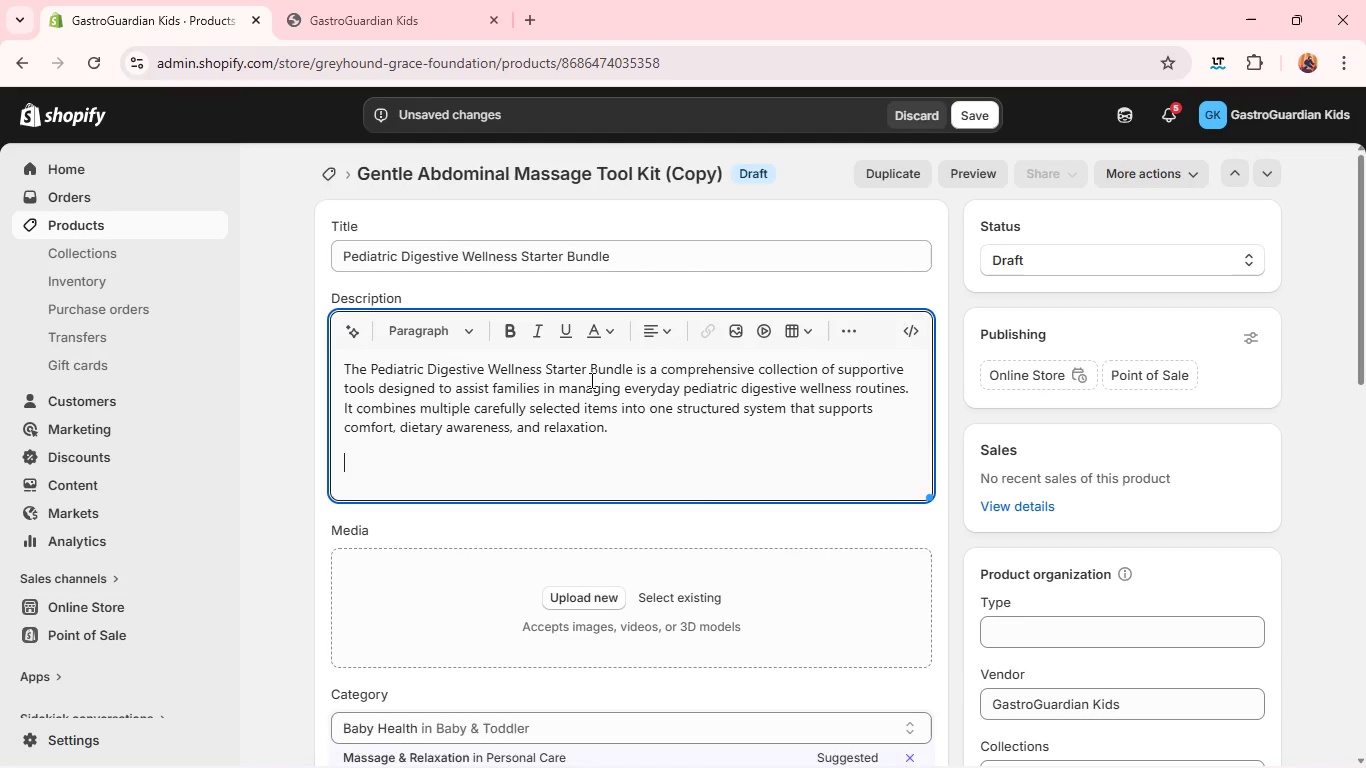 
key(Enter)
 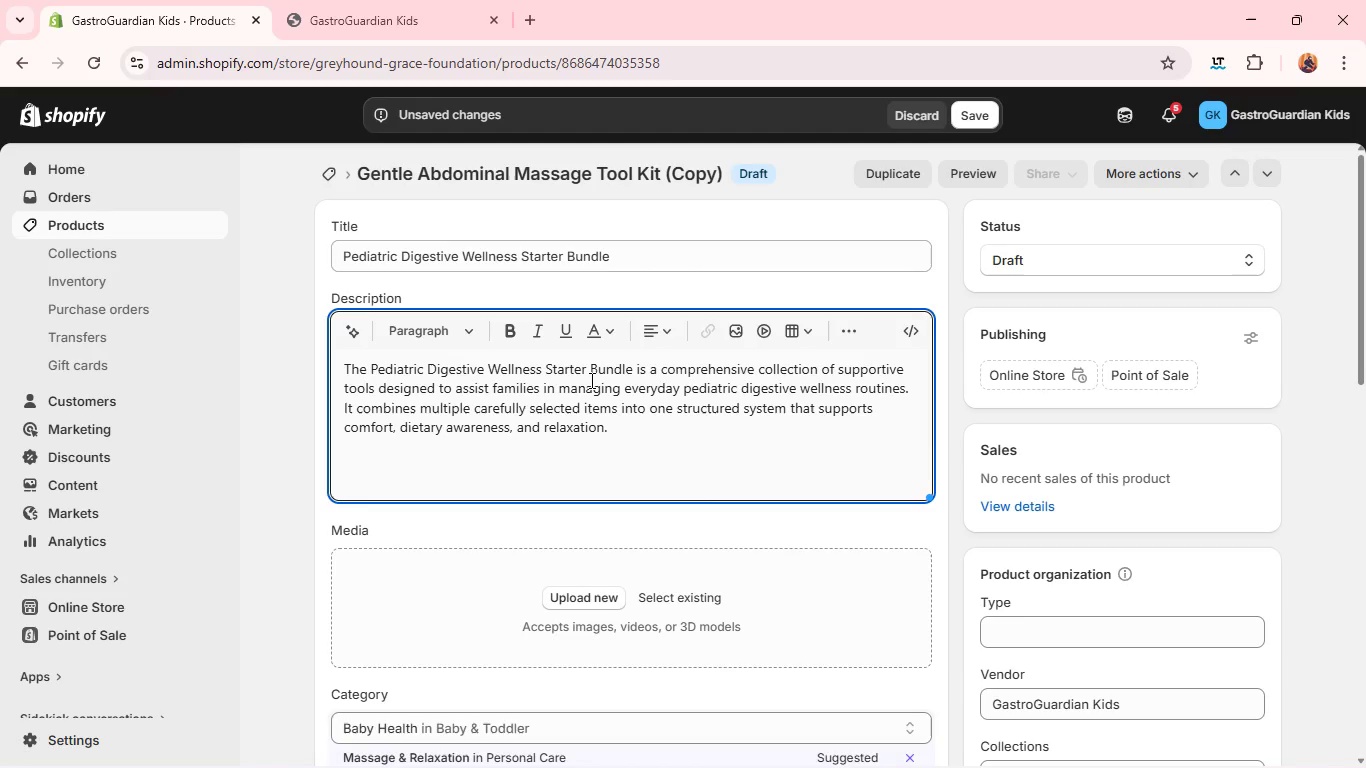 
type(This bundle is idel for prents seeking an organized spproach to supporting children with mild digestive sensit)
 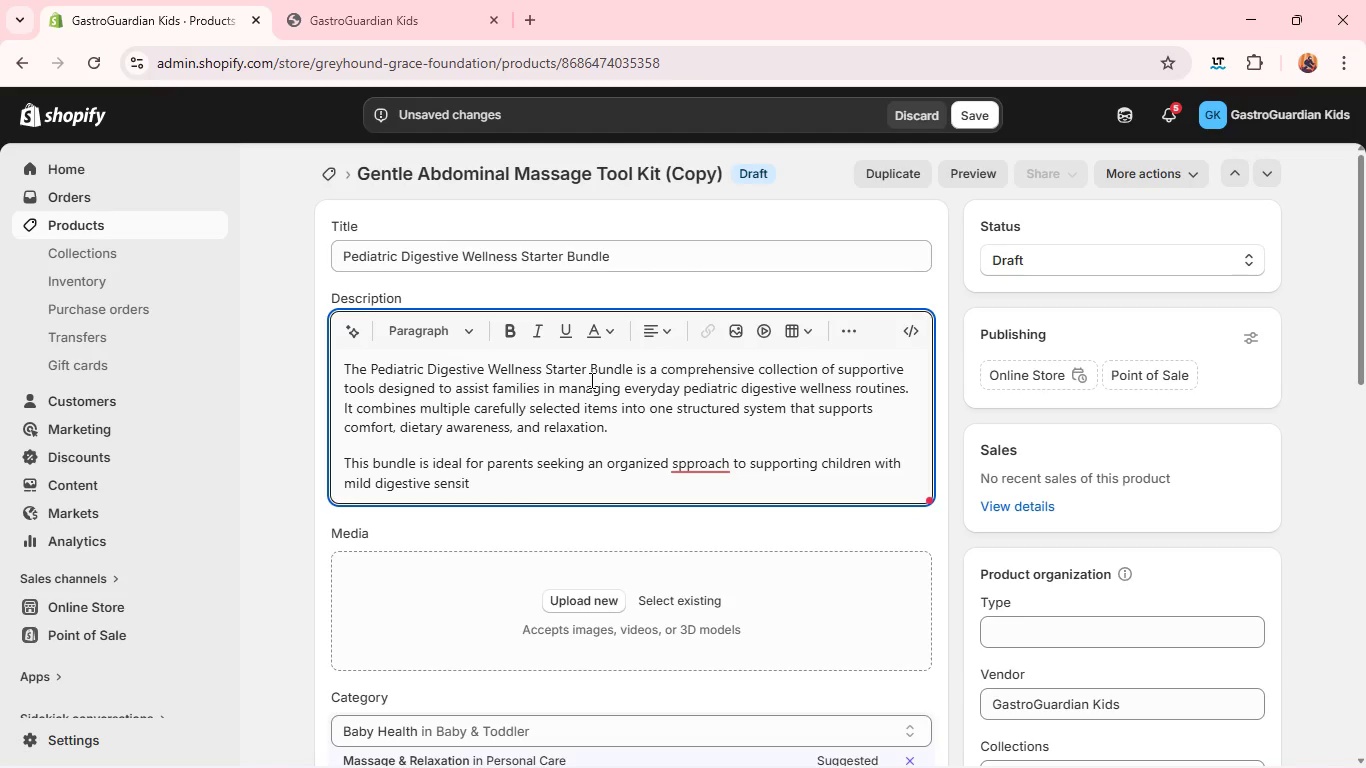 
wait(5.09)
 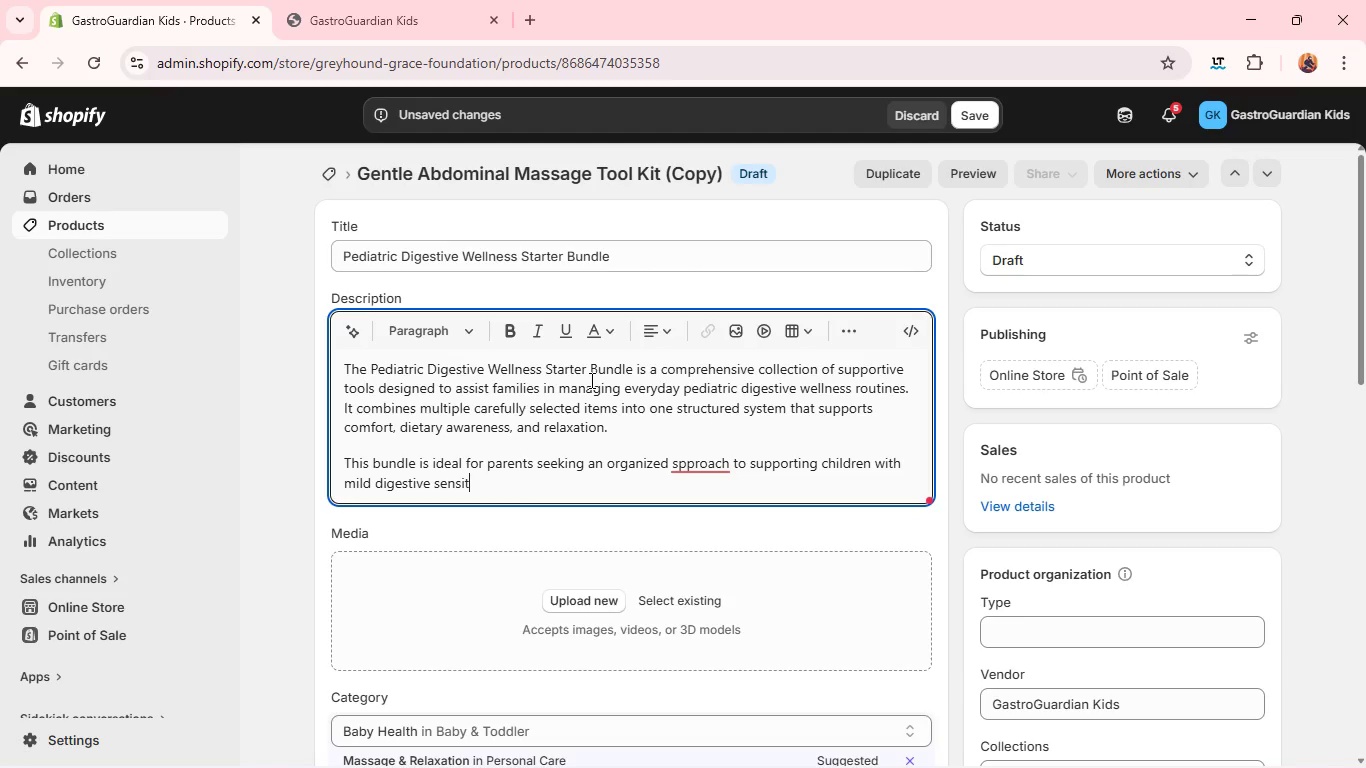 
type(vites or irregula comfort patterns )
key(Backspace)
type(. It includes tools that promte hydration, dietary strux)
key(Backspace)
type(cture)
 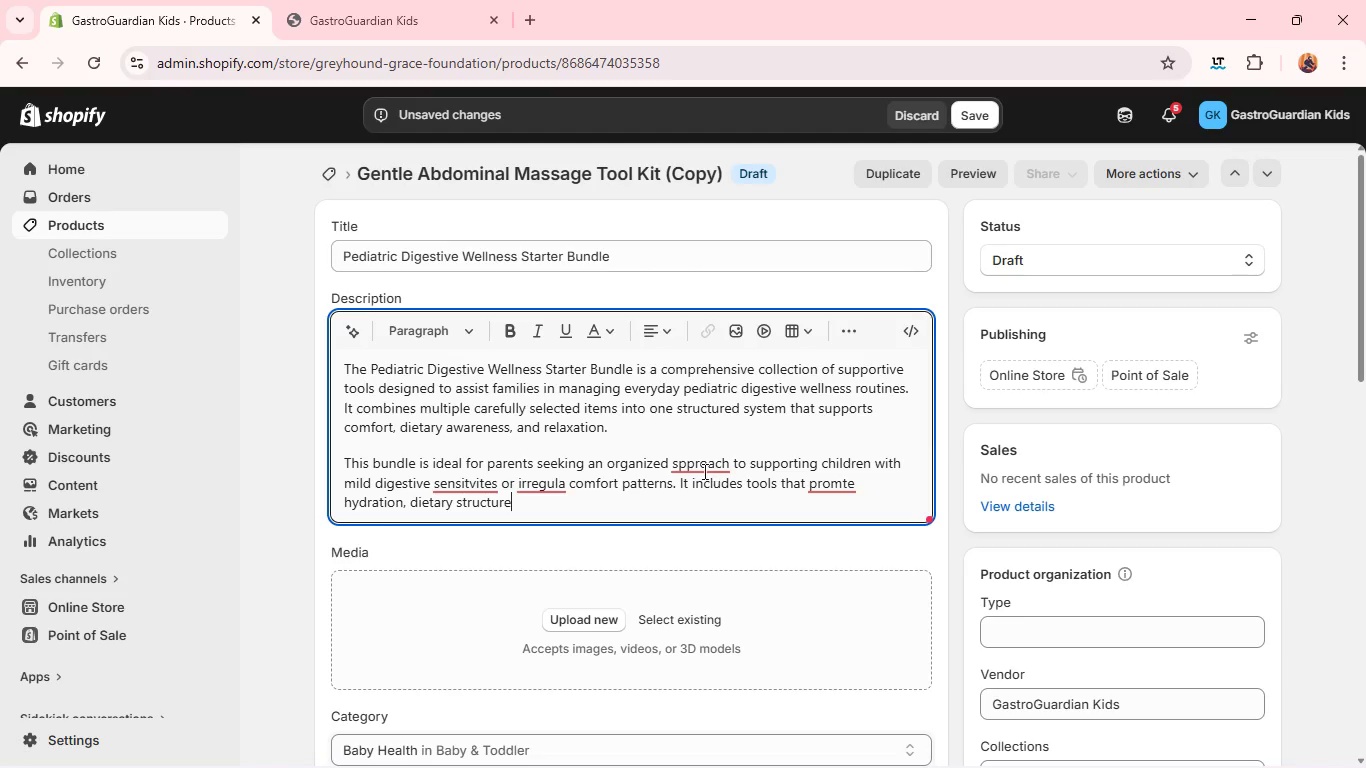 
left_click([696, 467])
 